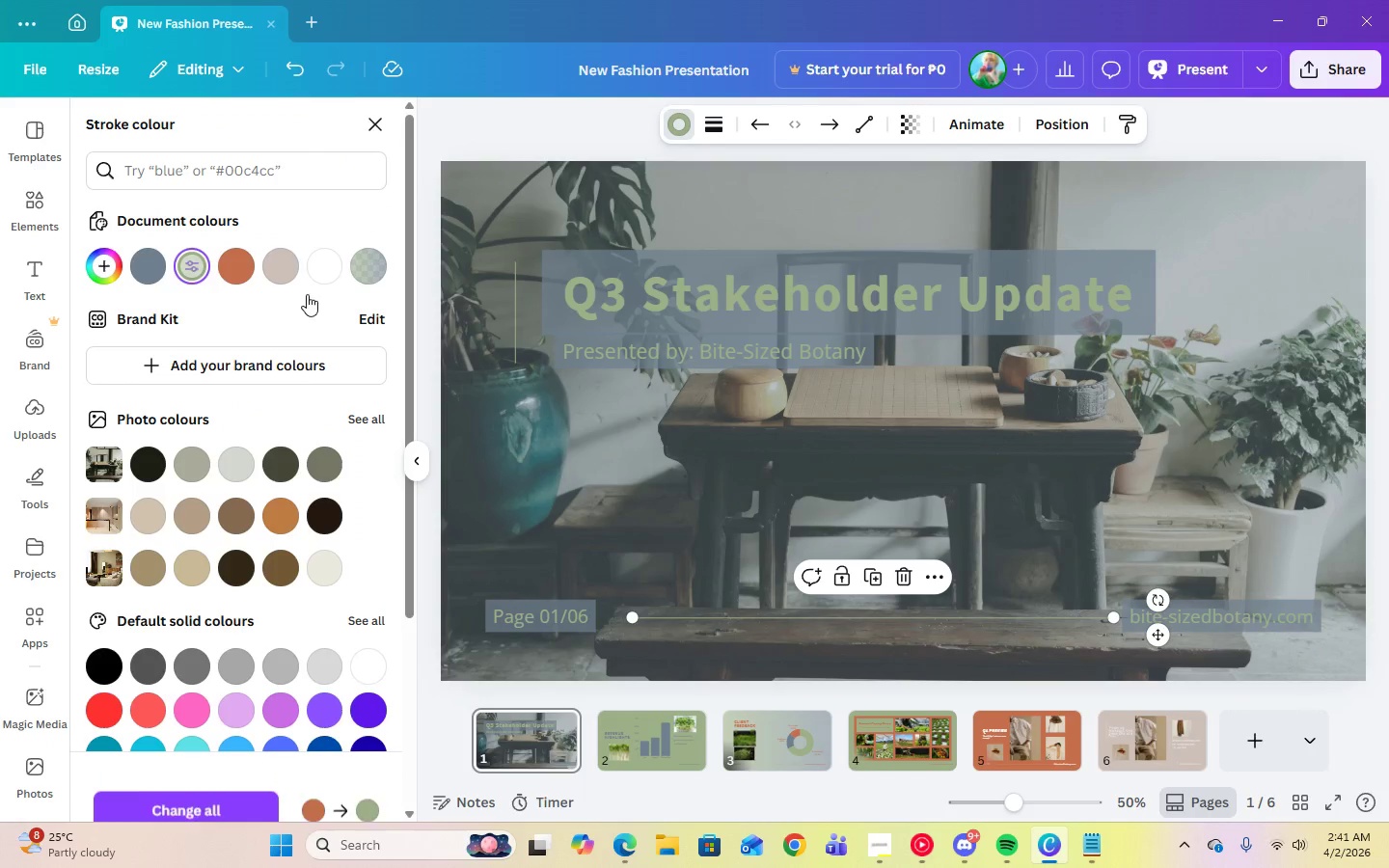 
left_click([1174, 471])
 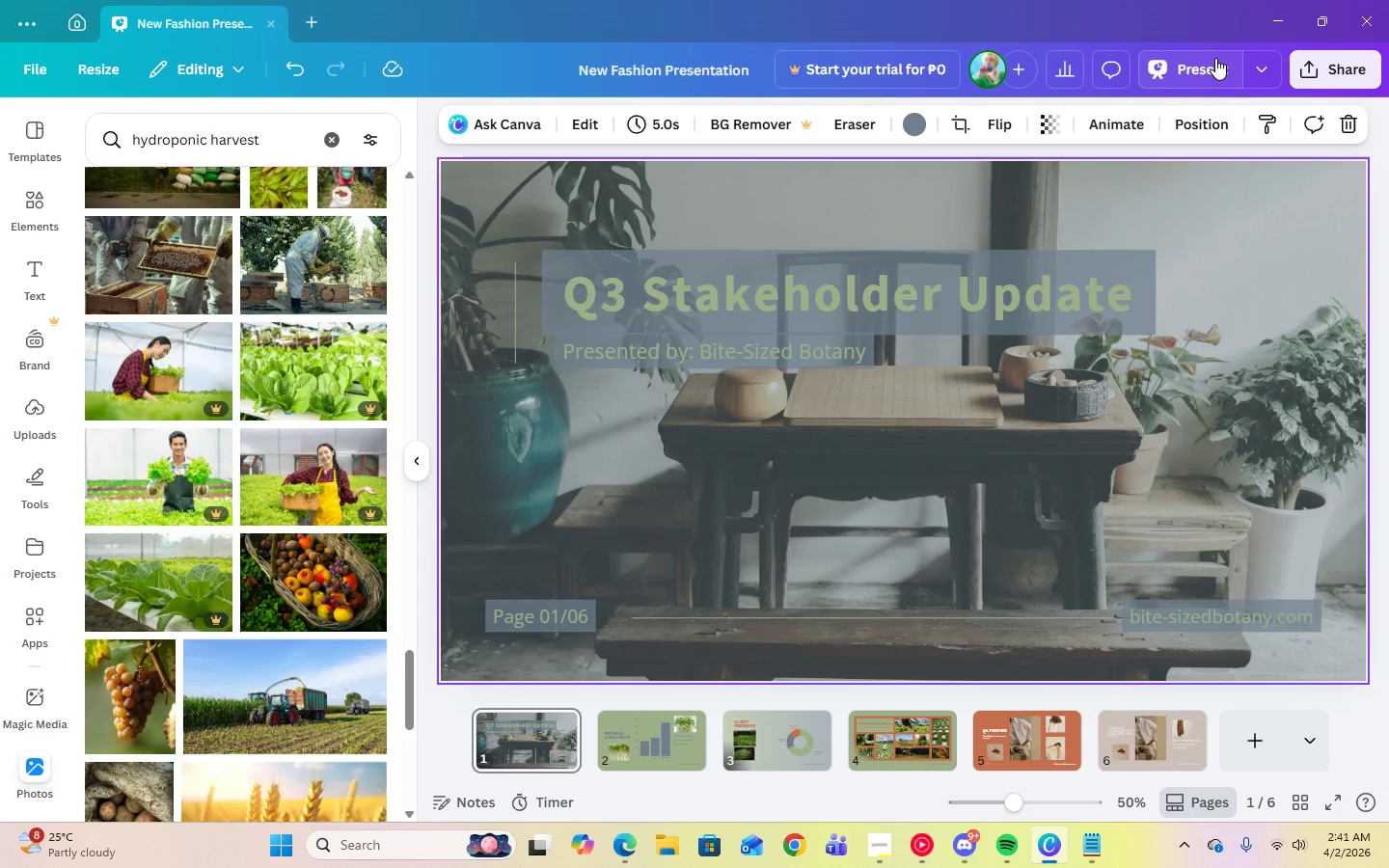 
left_click([1215, 58])
 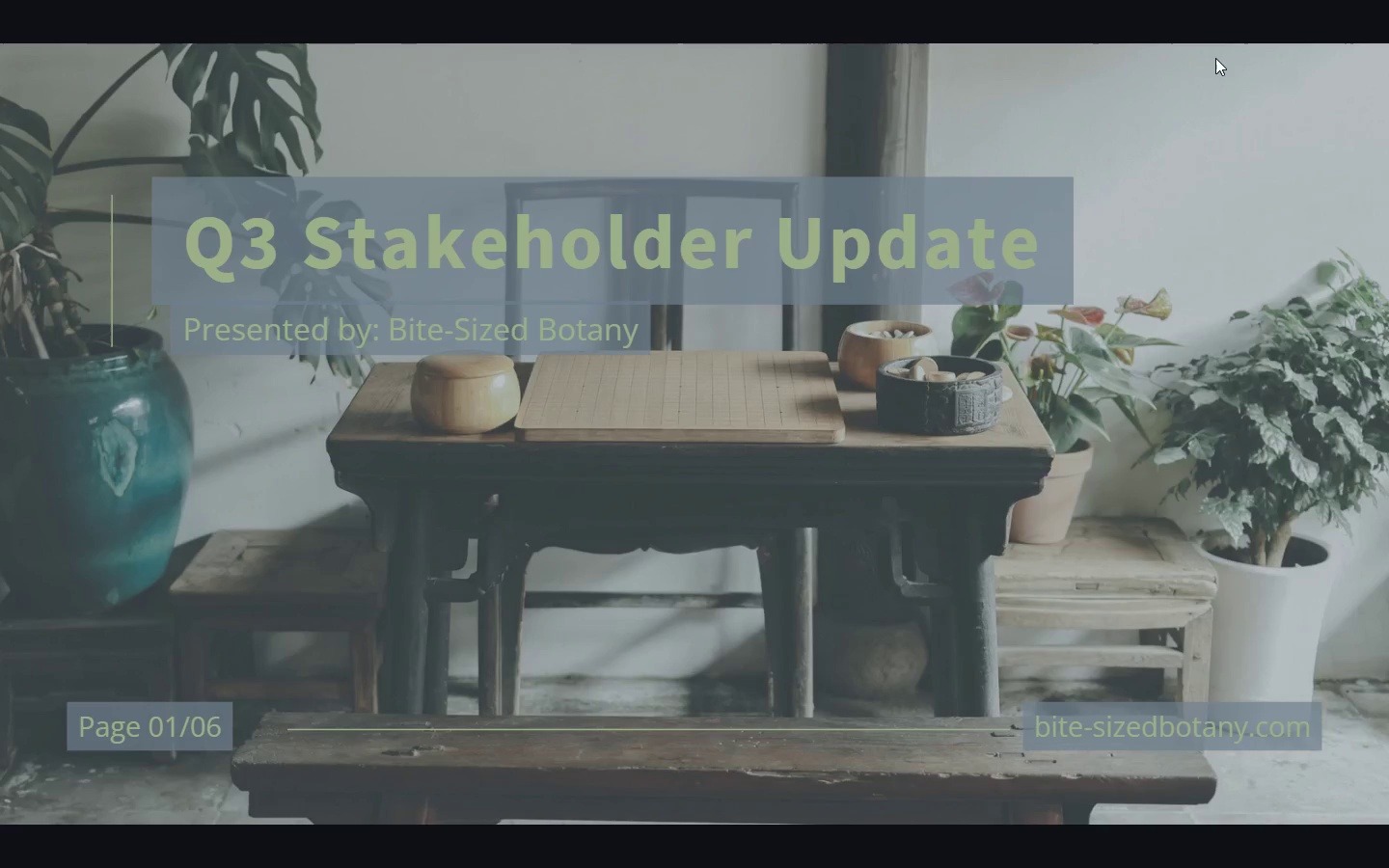 
key(Escape)
 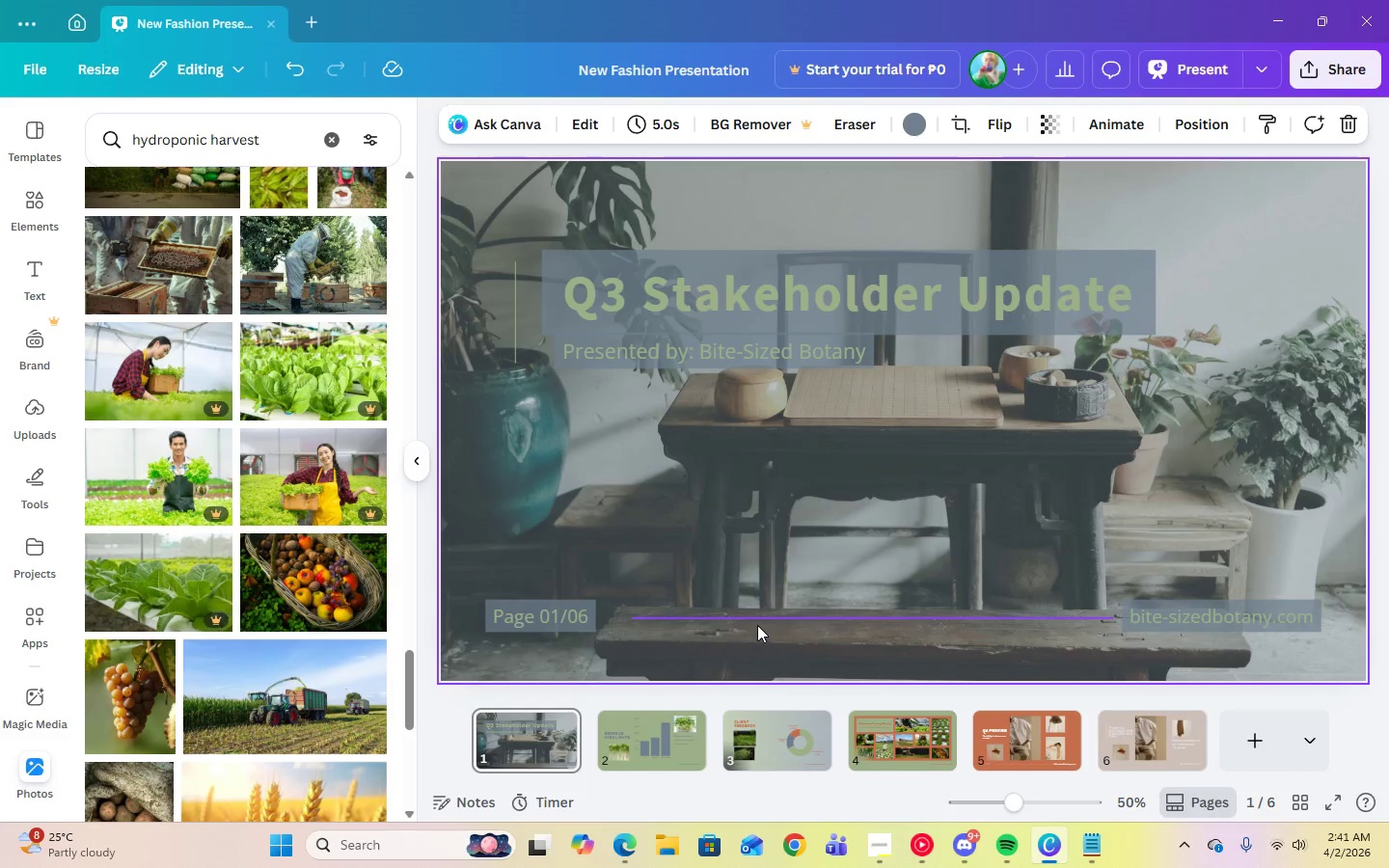 
left_click([757, 621])
 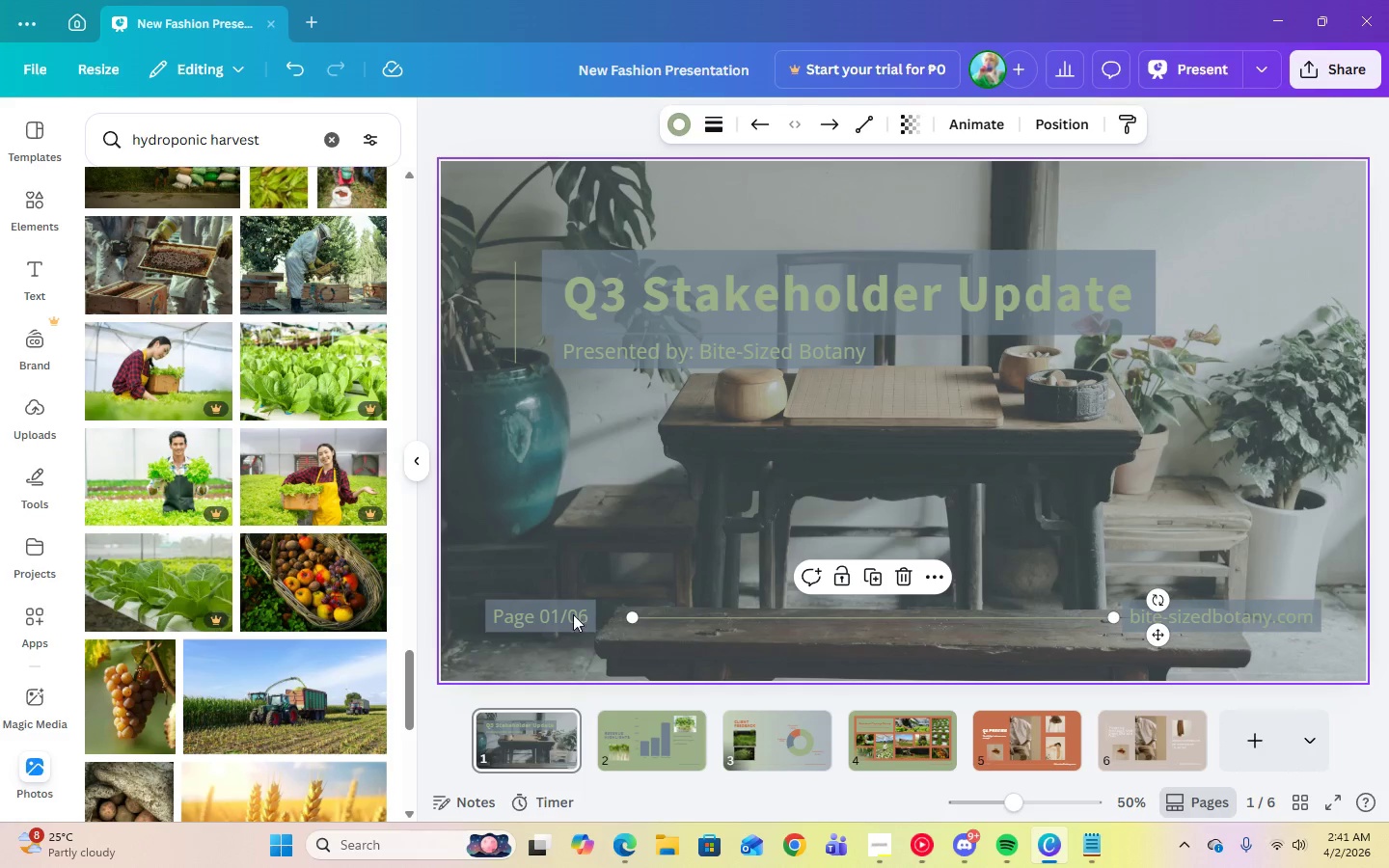 
left_click([550, 611])
 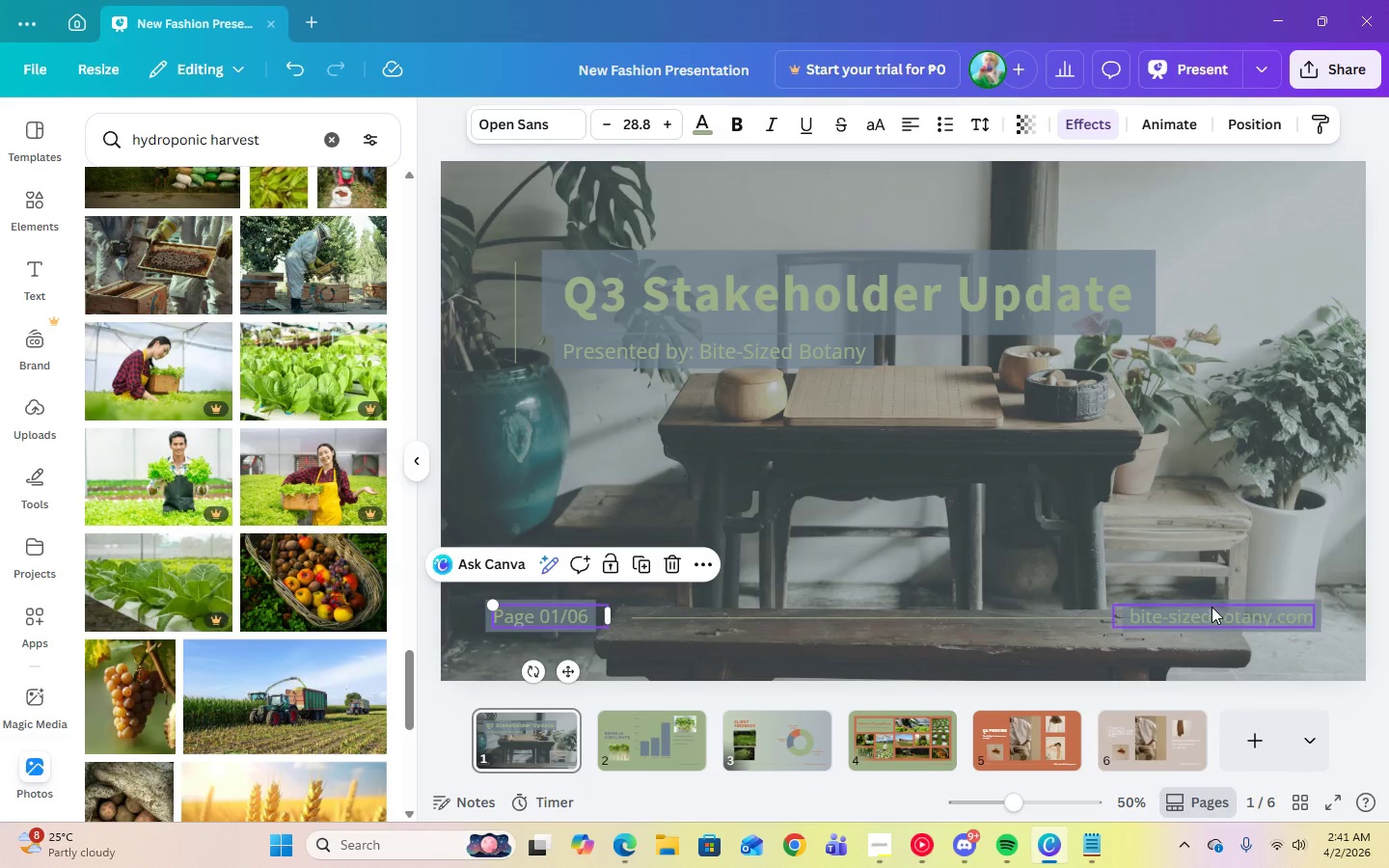 
left_click([1212, 608])
 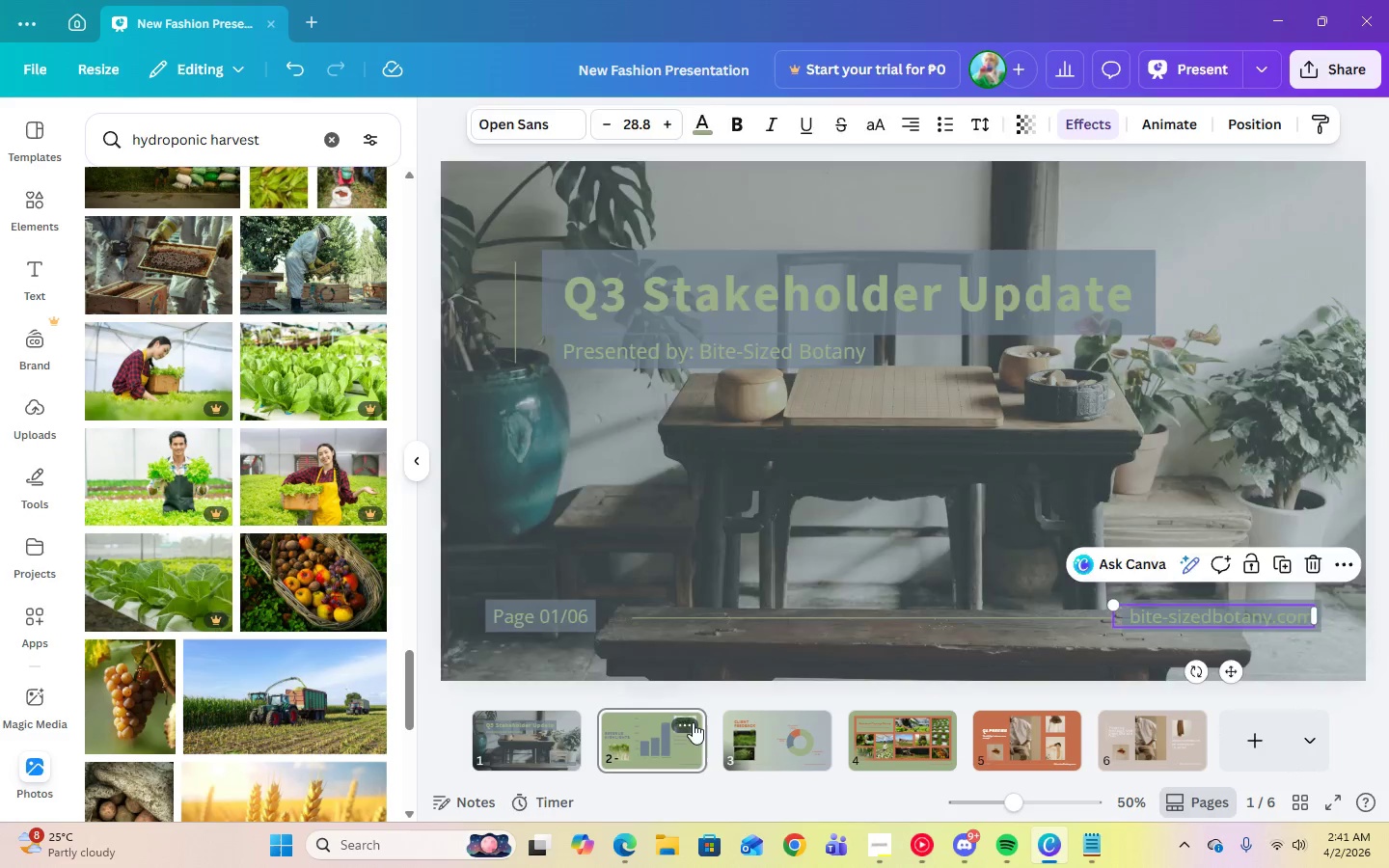 
double_click([792, 734])
 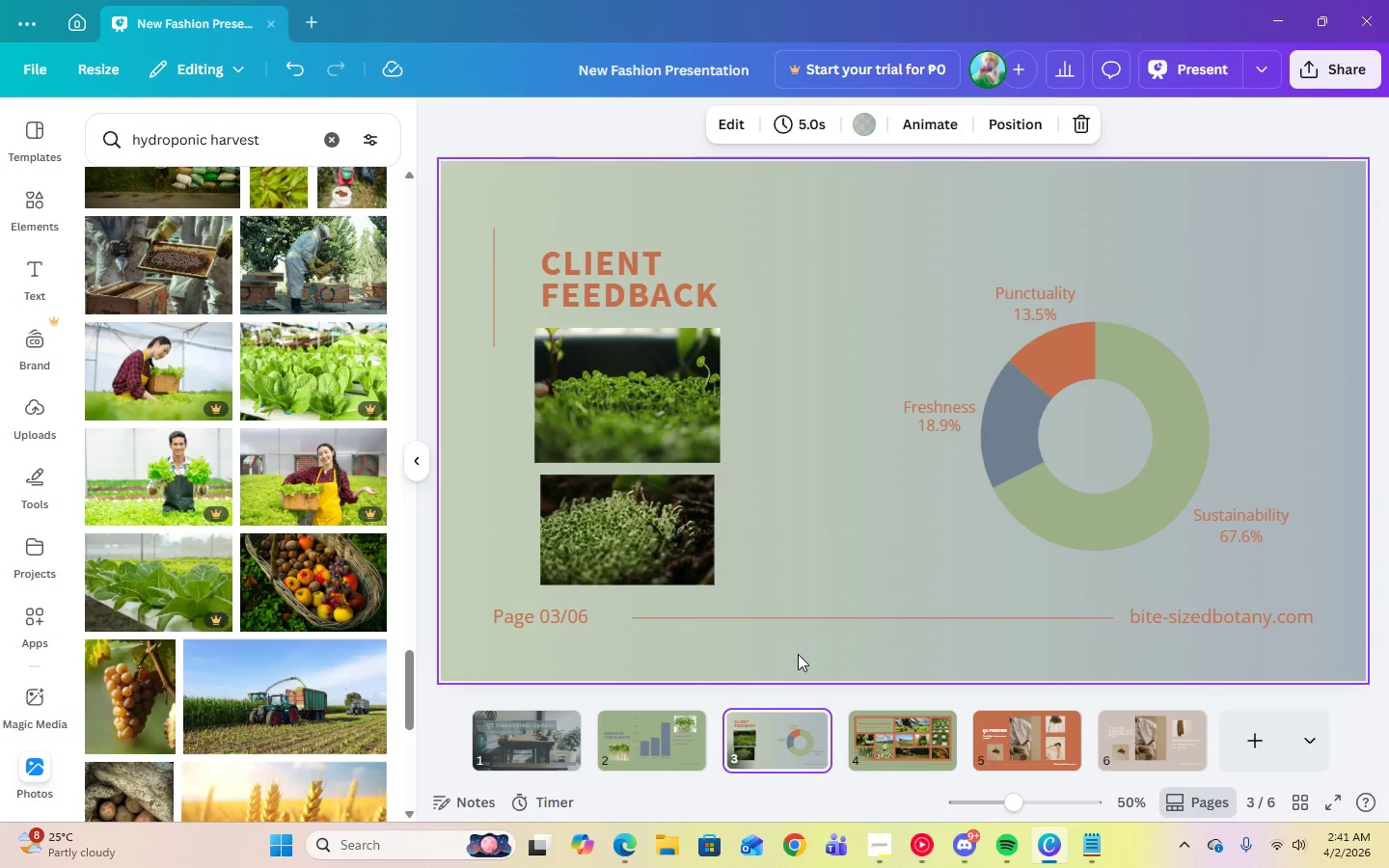 
wait(5.27)
 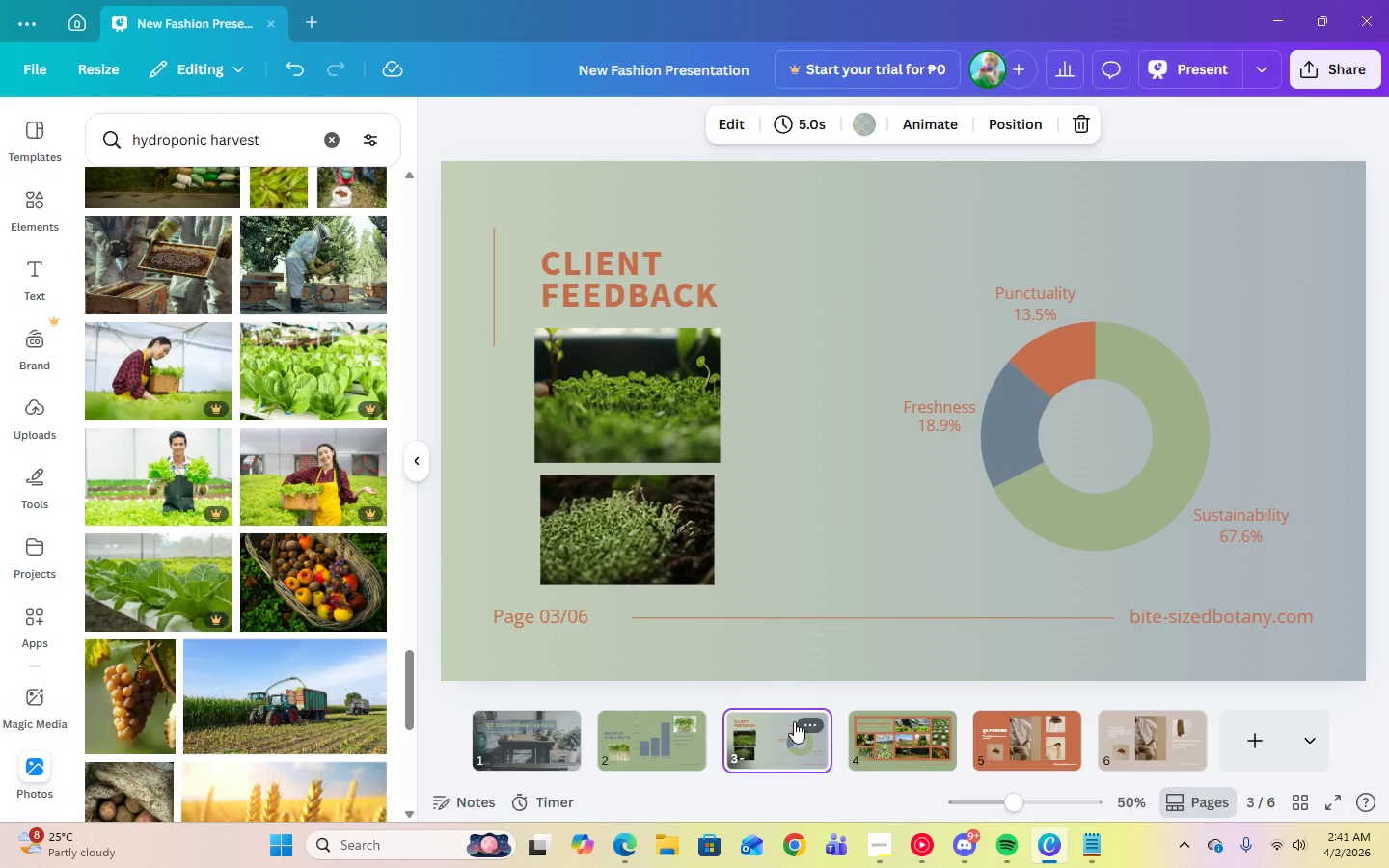 
left_click([1228, 310])
 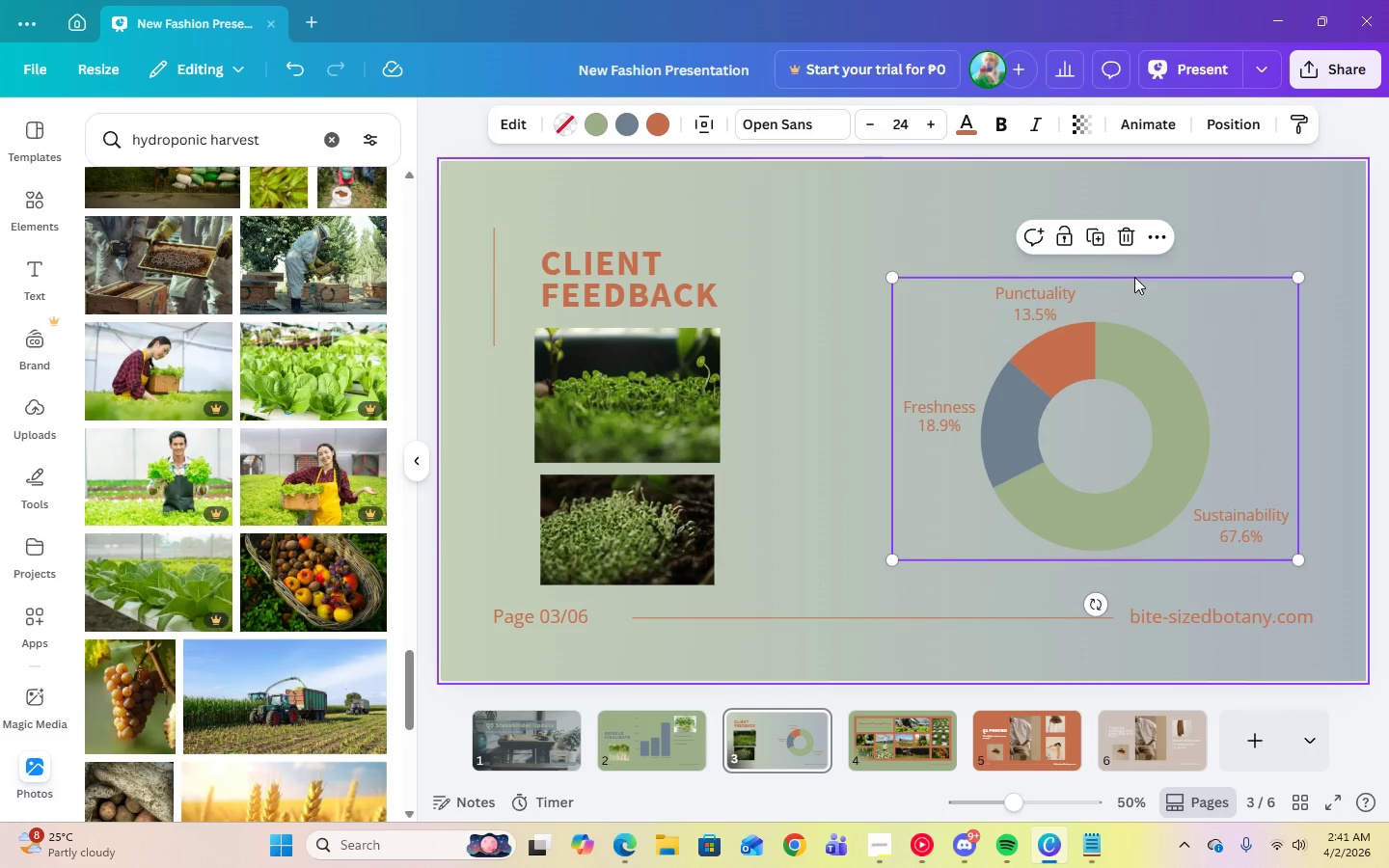 
wait(5.52)
 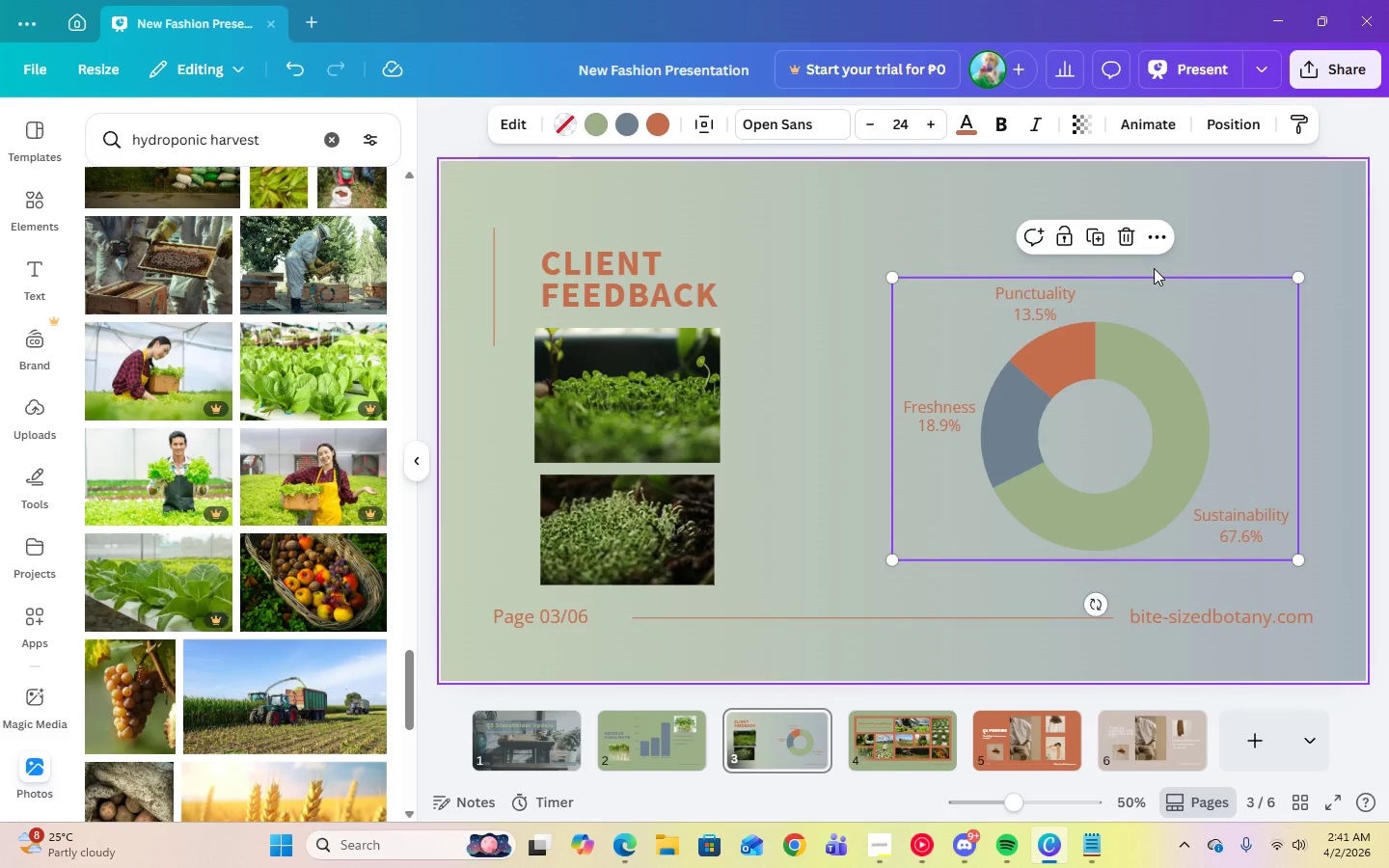 
left_click([926, 759])
 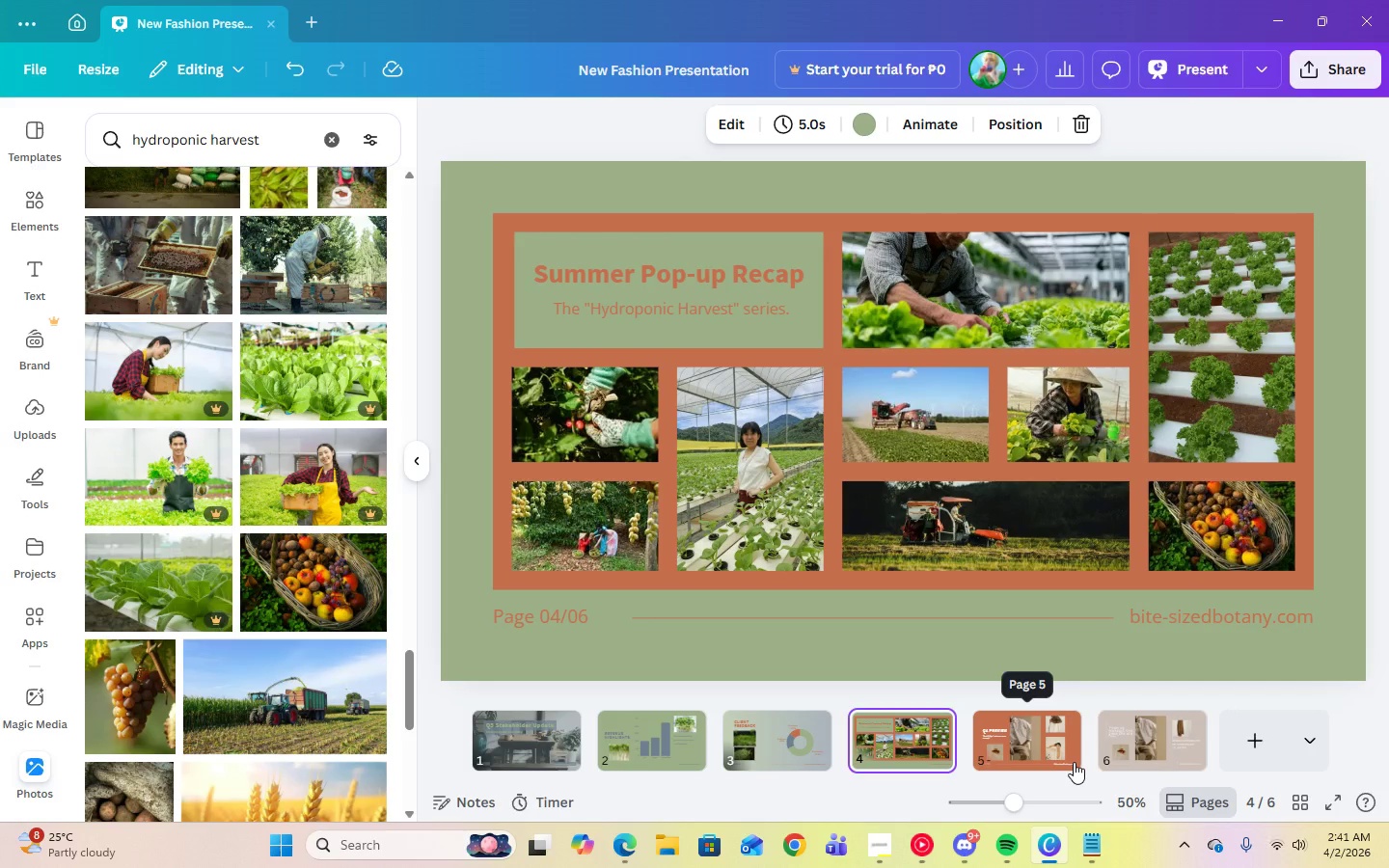 
left_click([1074, 762])
 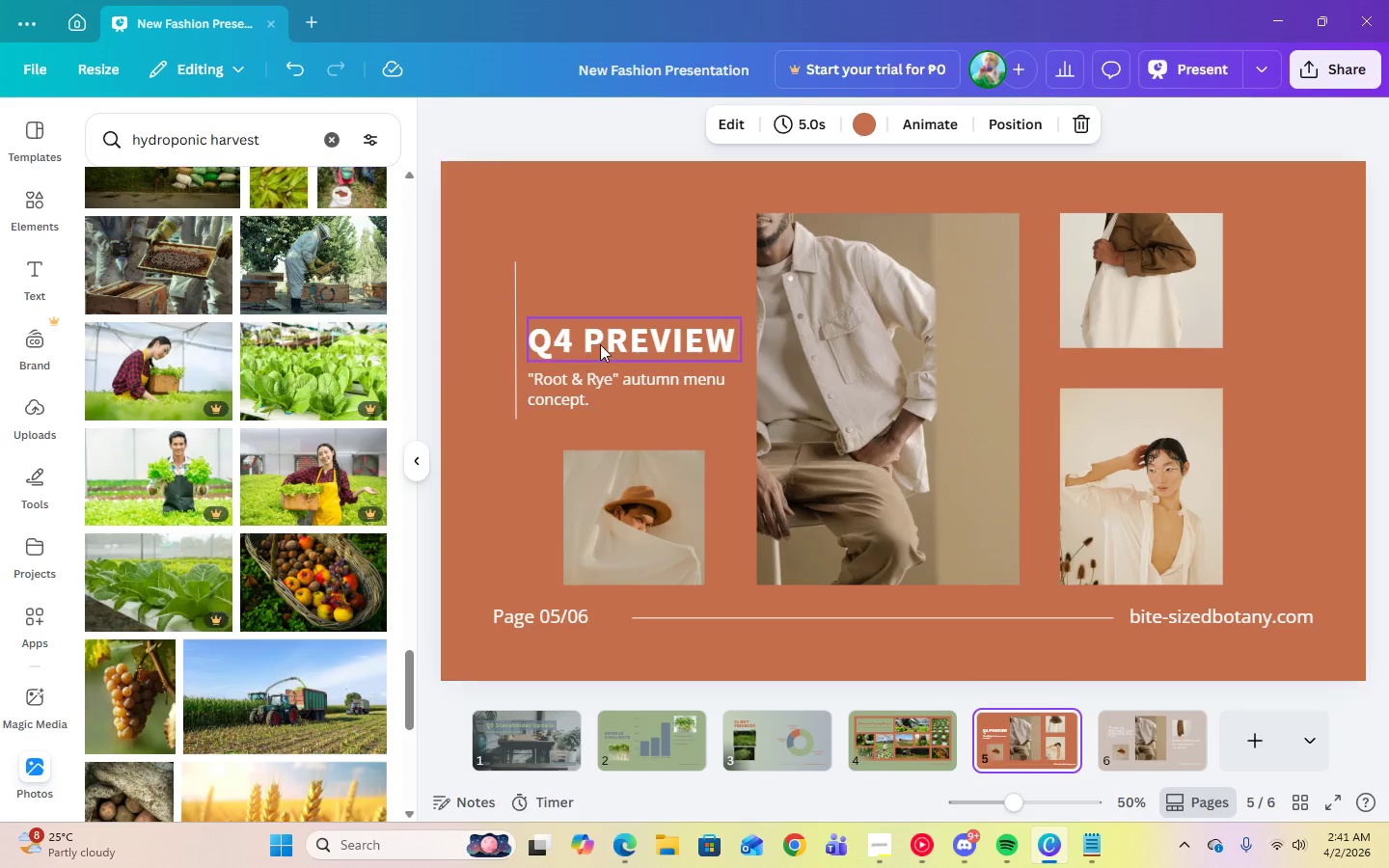 
left_click([508, 295])
 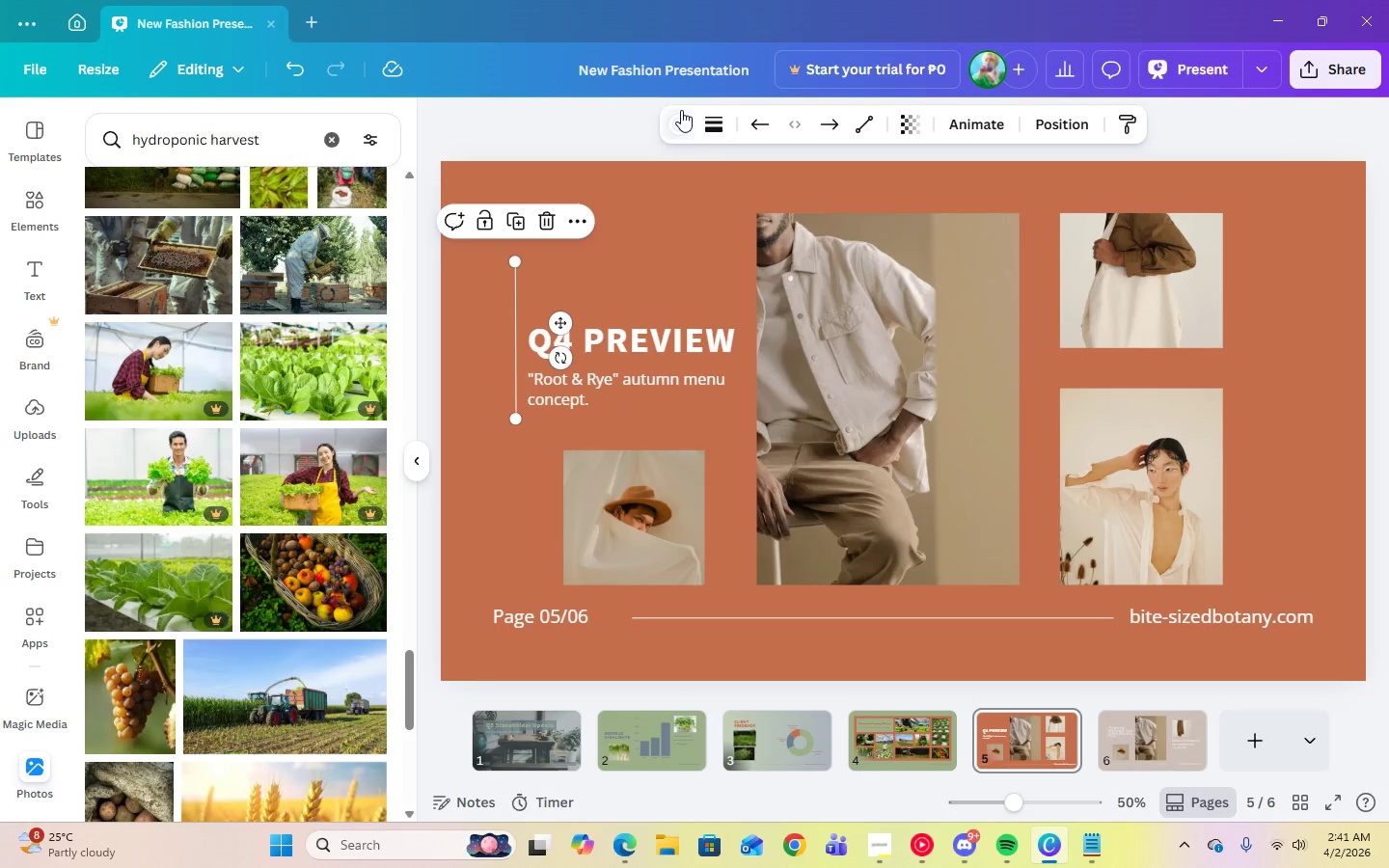 
left_click([682, 120])
 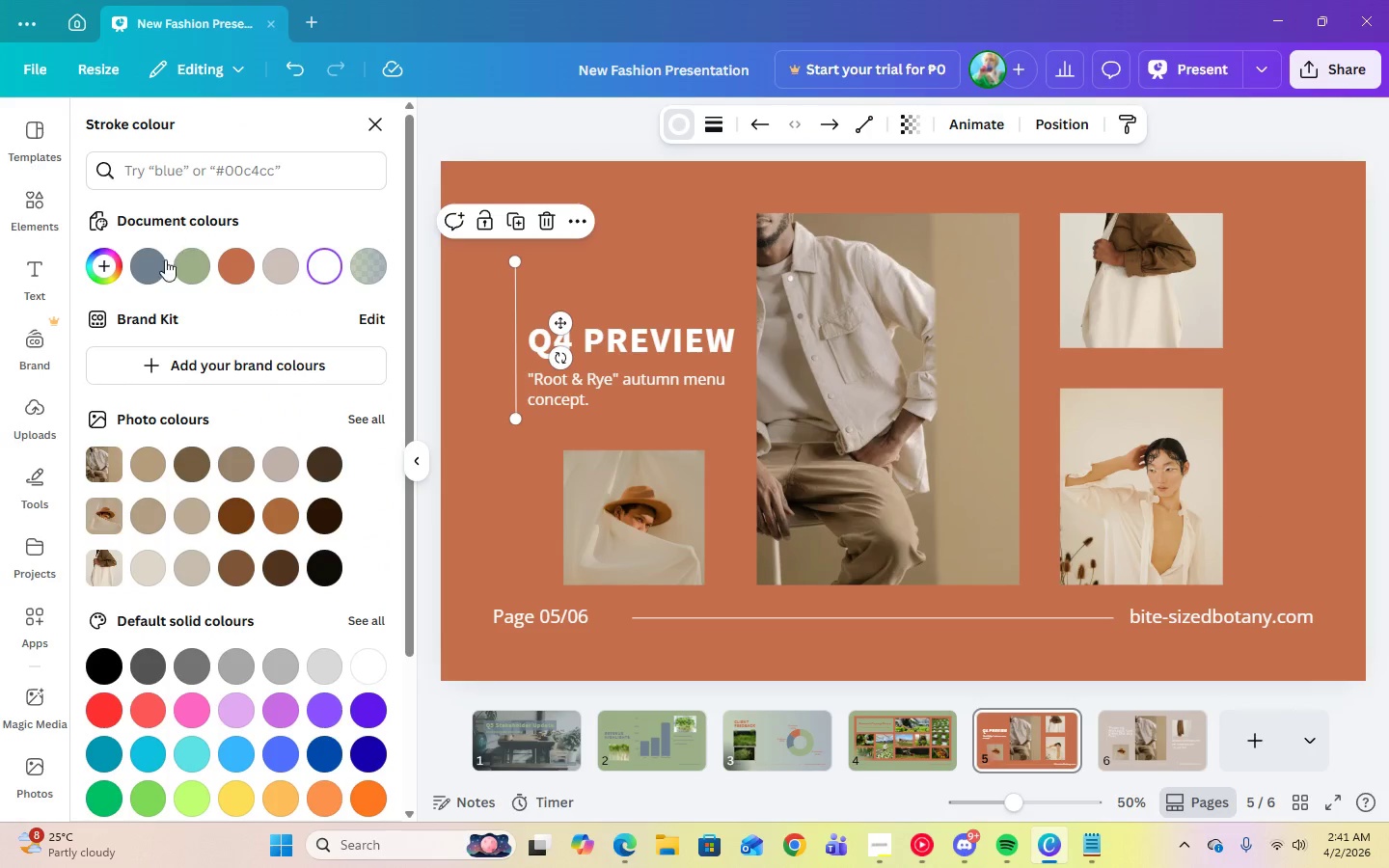 
left_click([155, 266])
 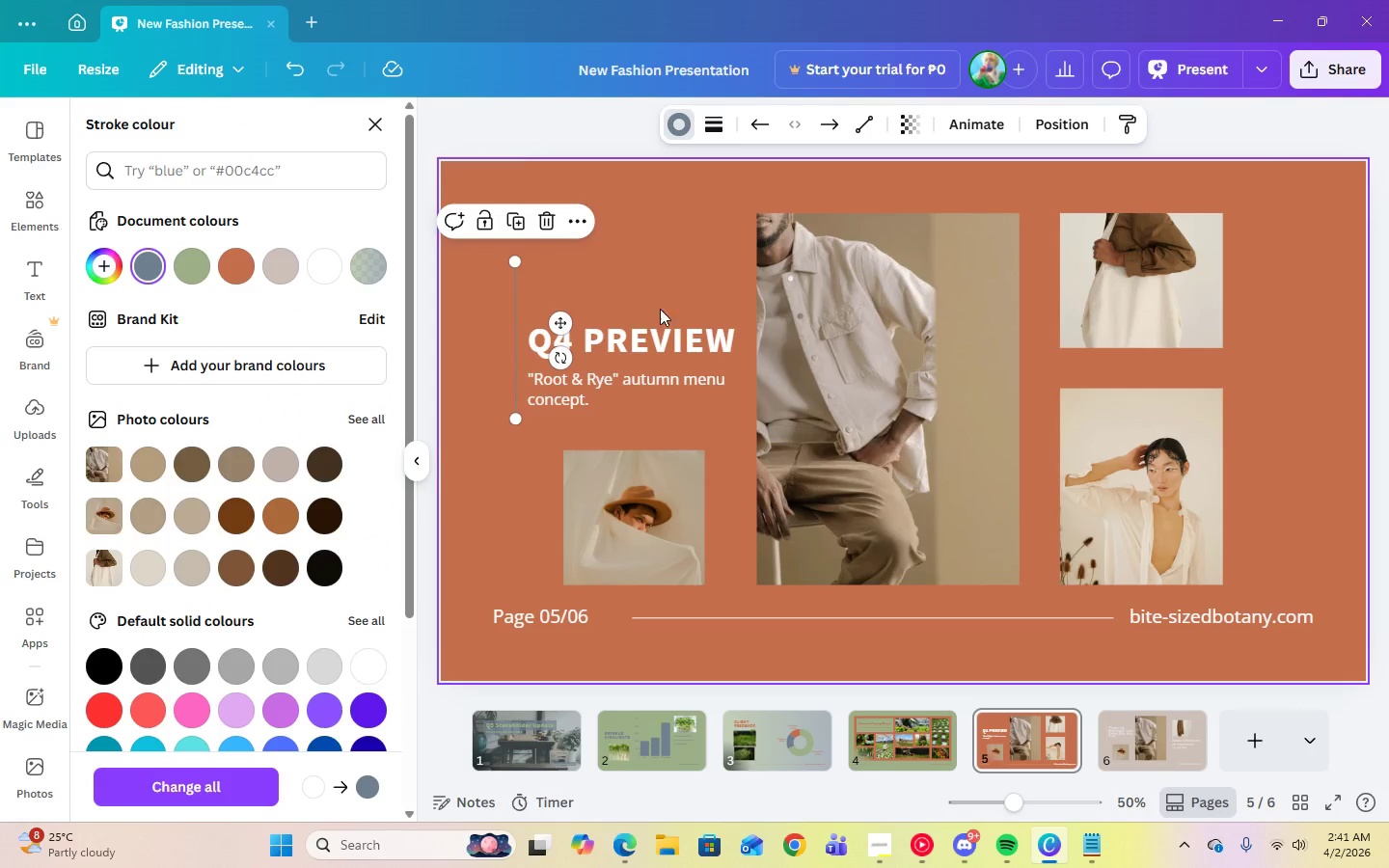 
left_click([658, 320])
 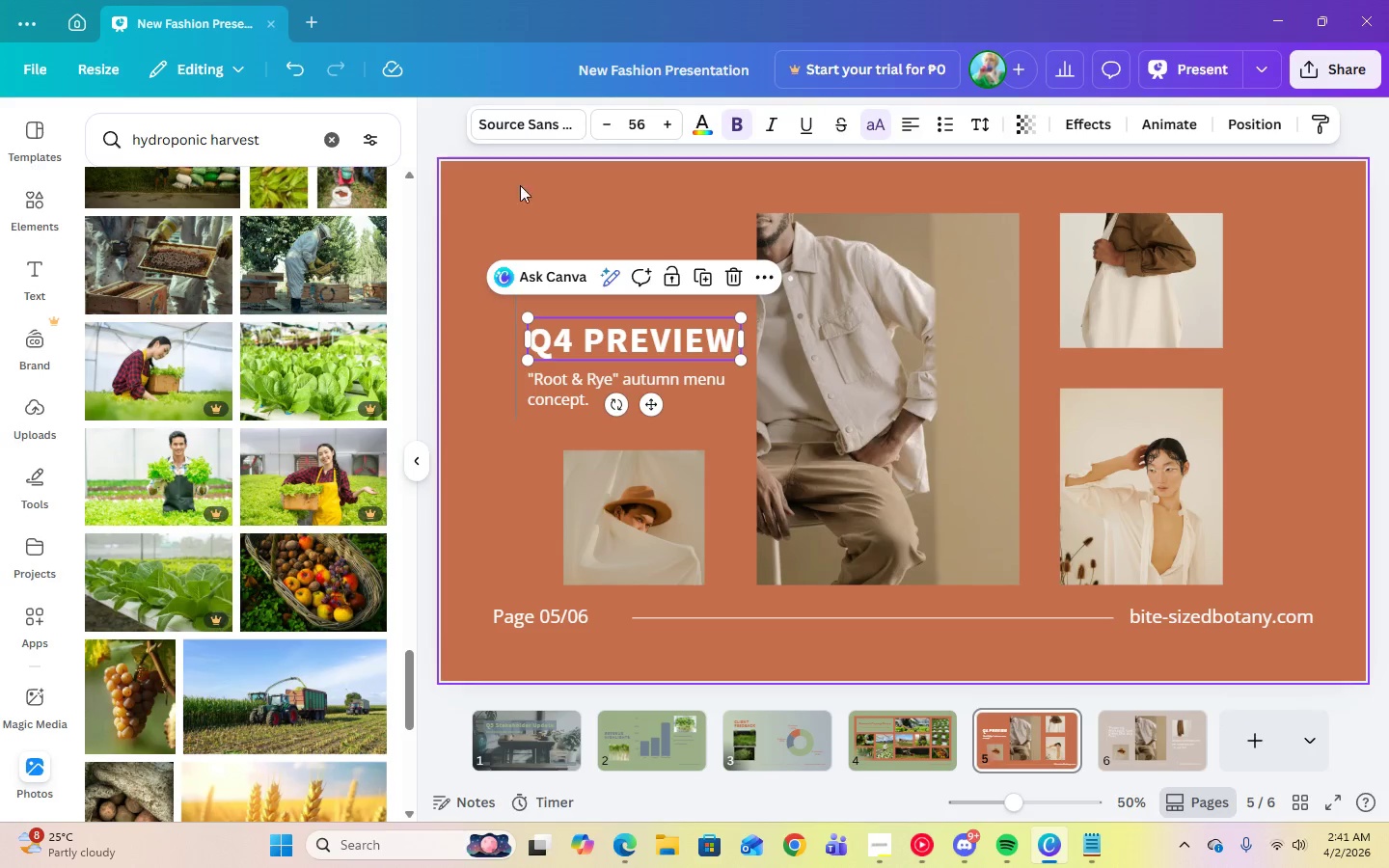 
left_click([708, 124])
 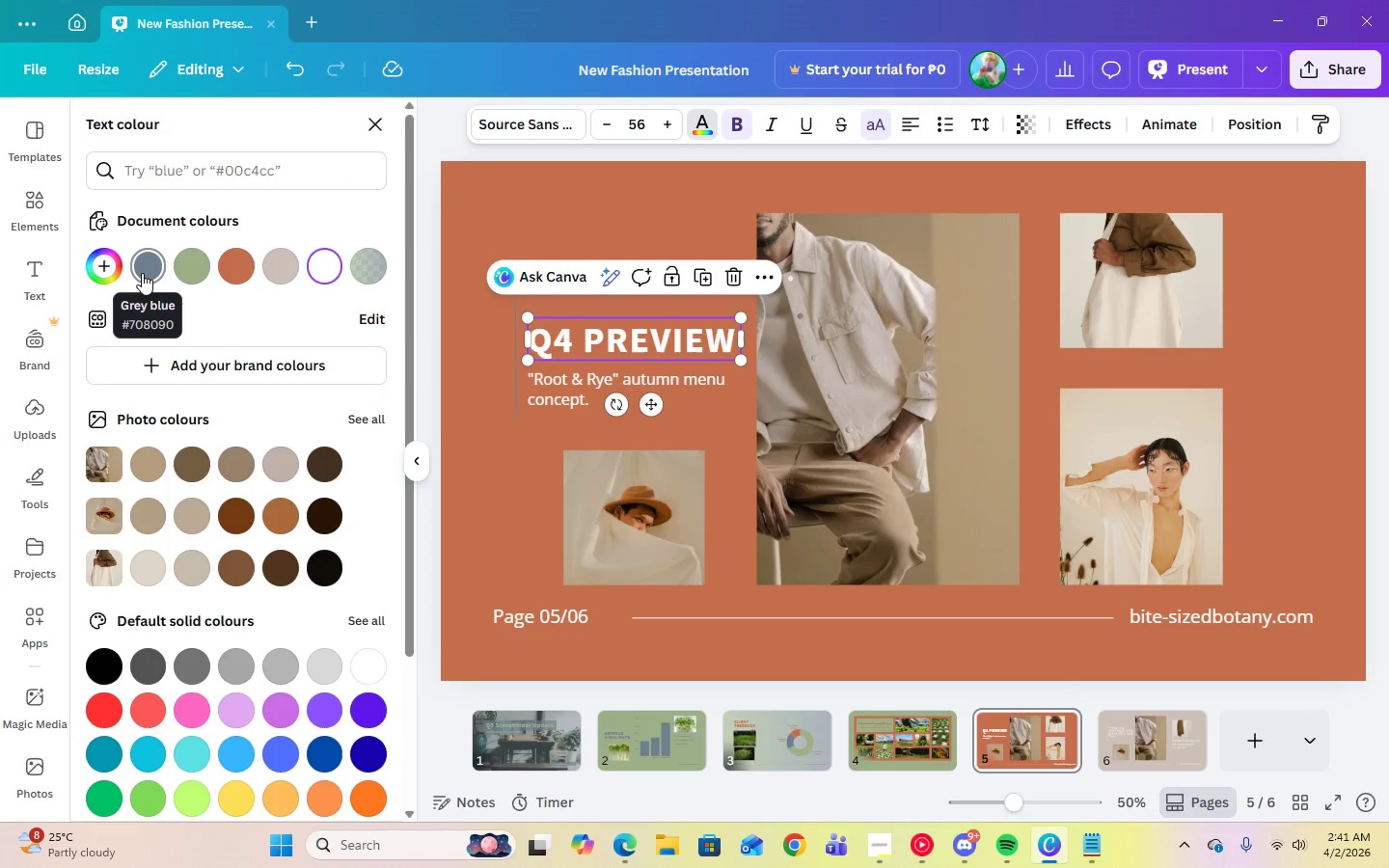 
left_click([142, 273])
 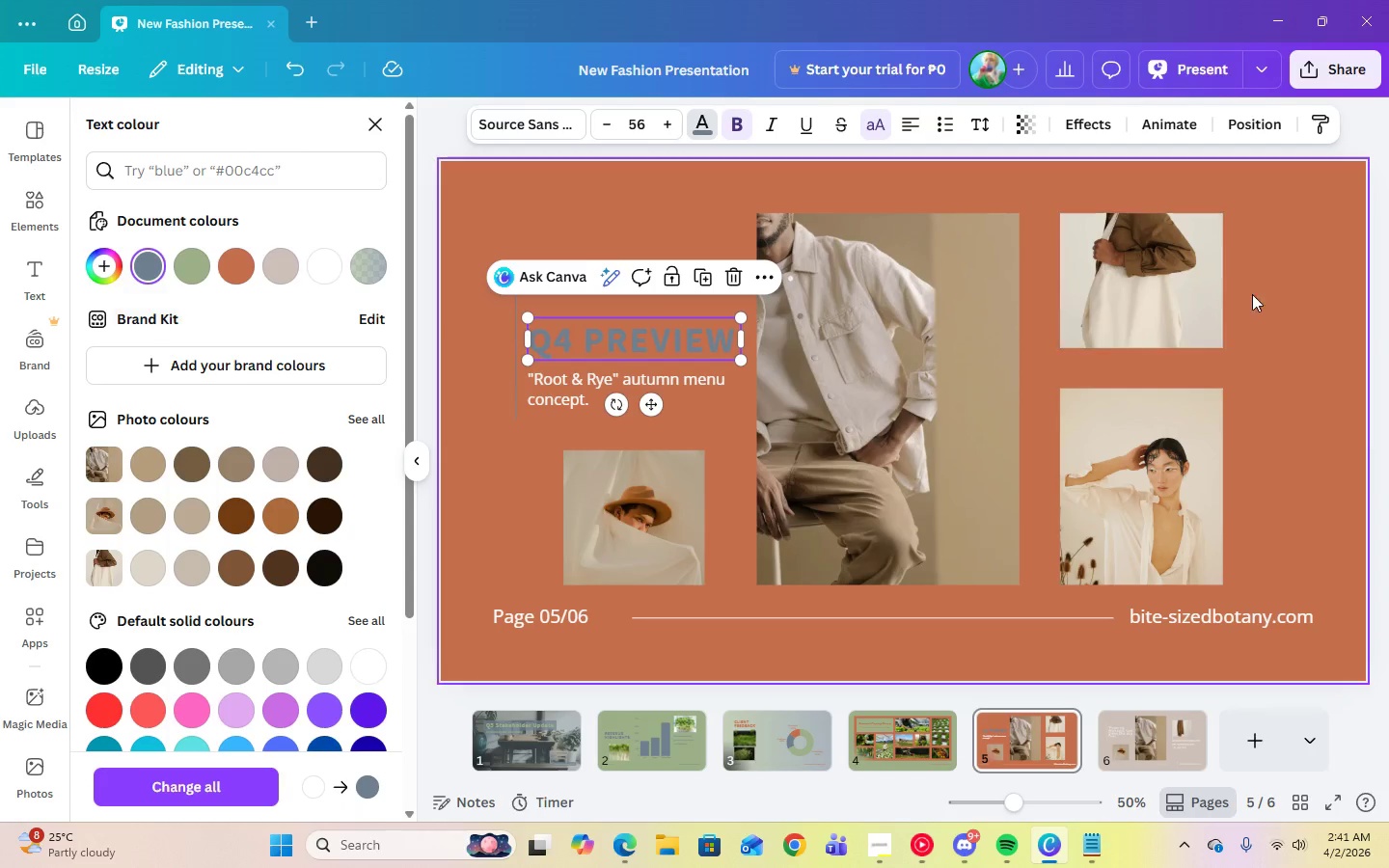 
left_click([1311, 297])
 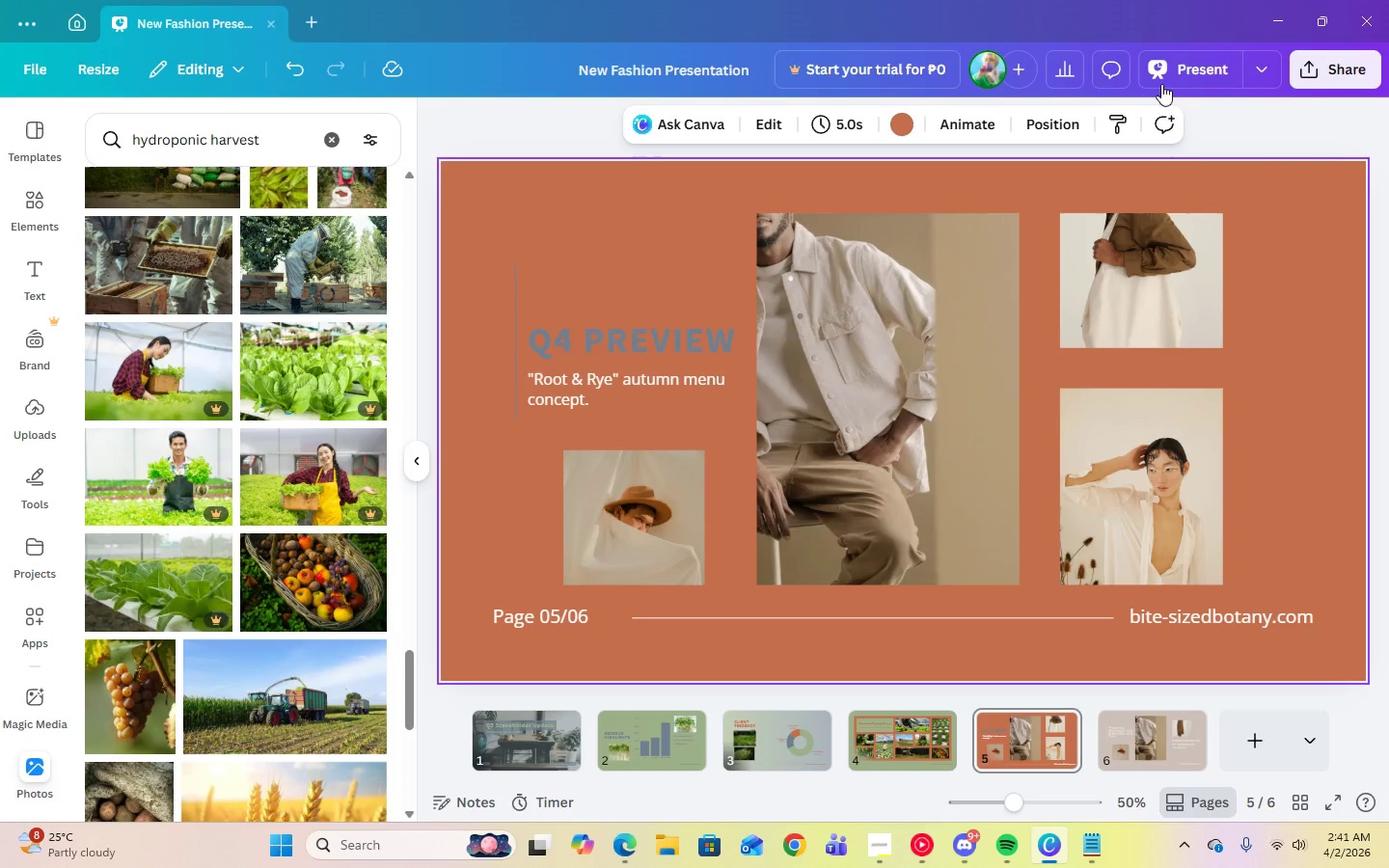 
left_click([1163, 75])
 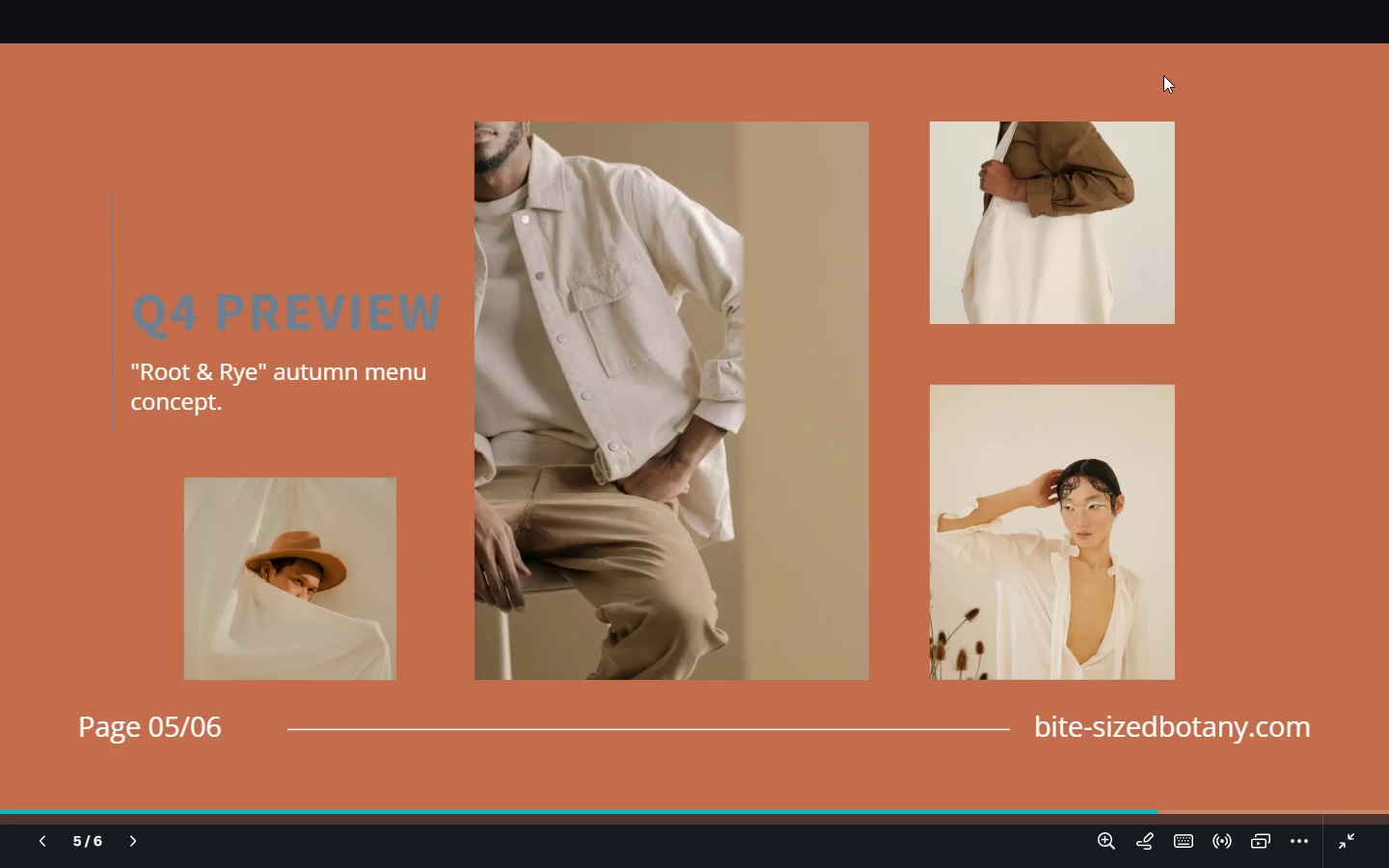 
key(Escape)
 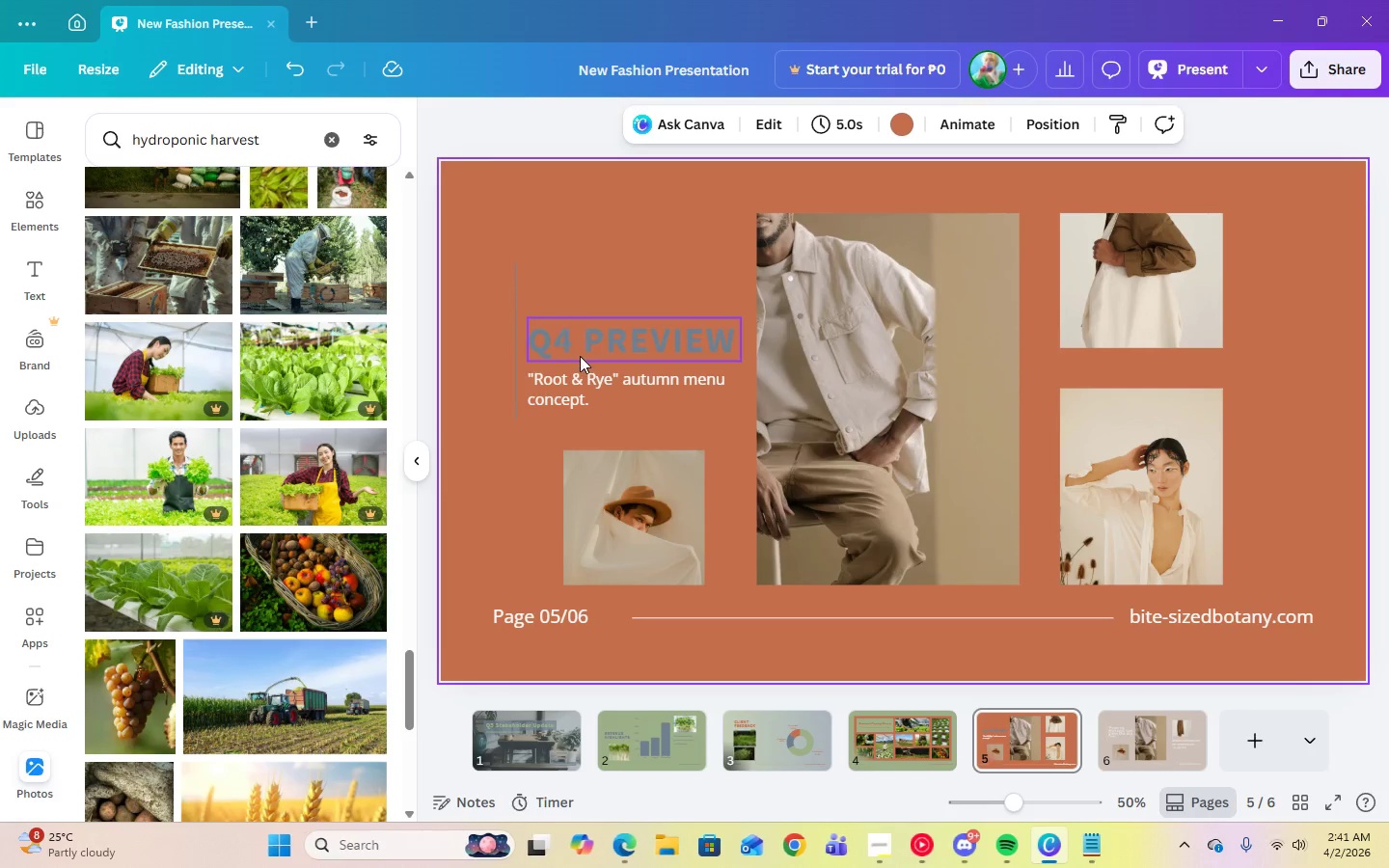 
left_click([580, 356])
 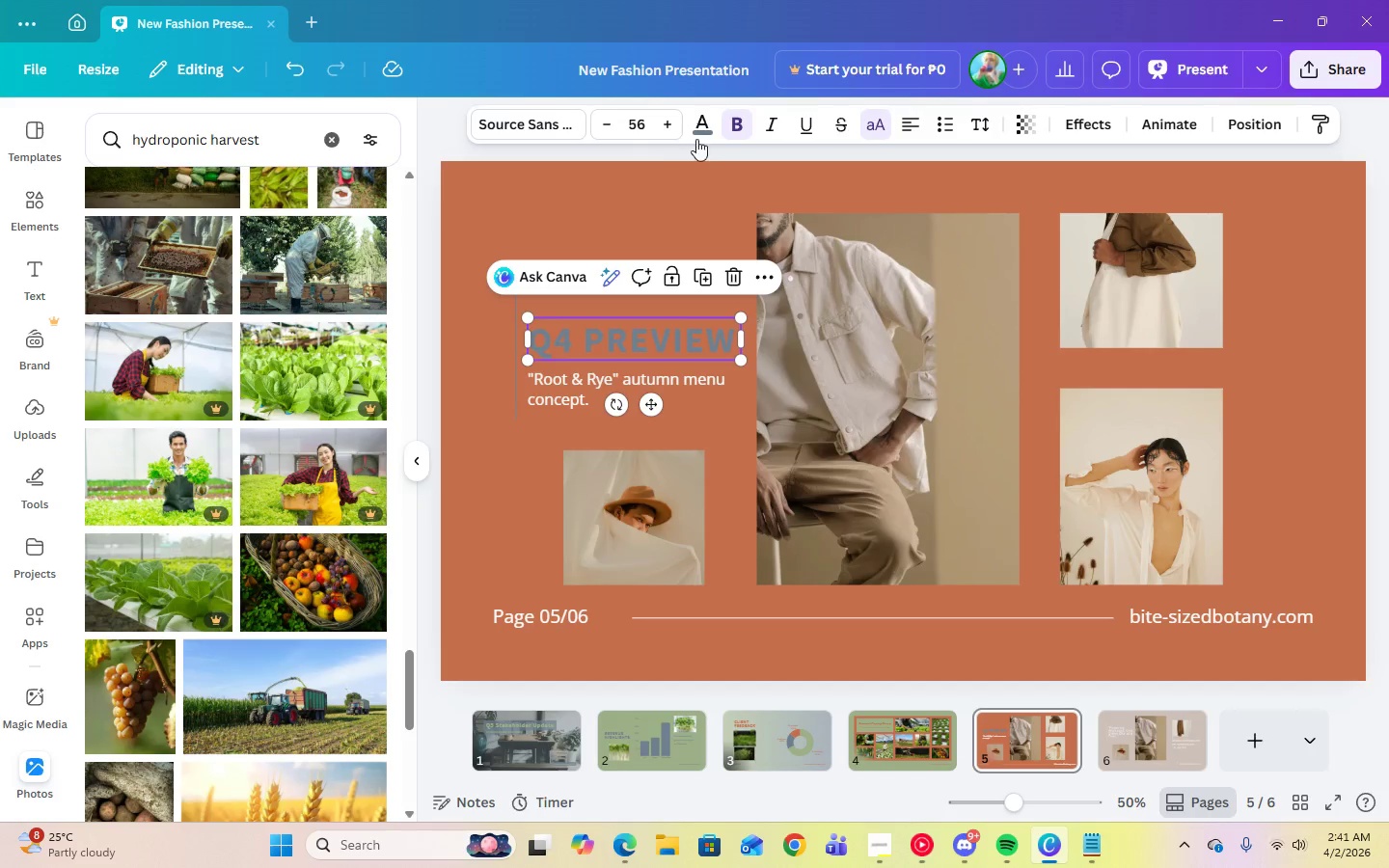 
left_click([697, 135])
 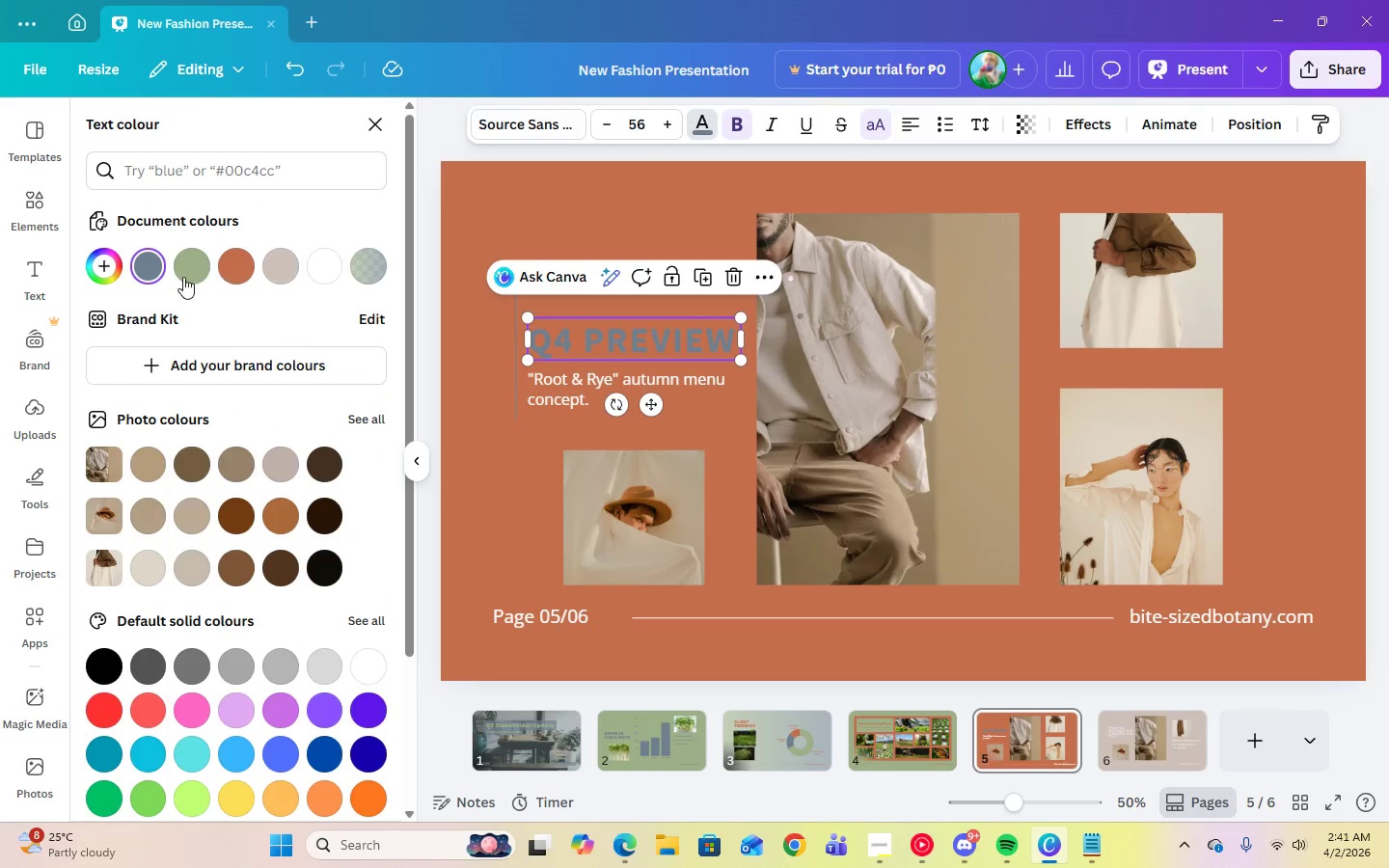 
left_click([188, 275])
 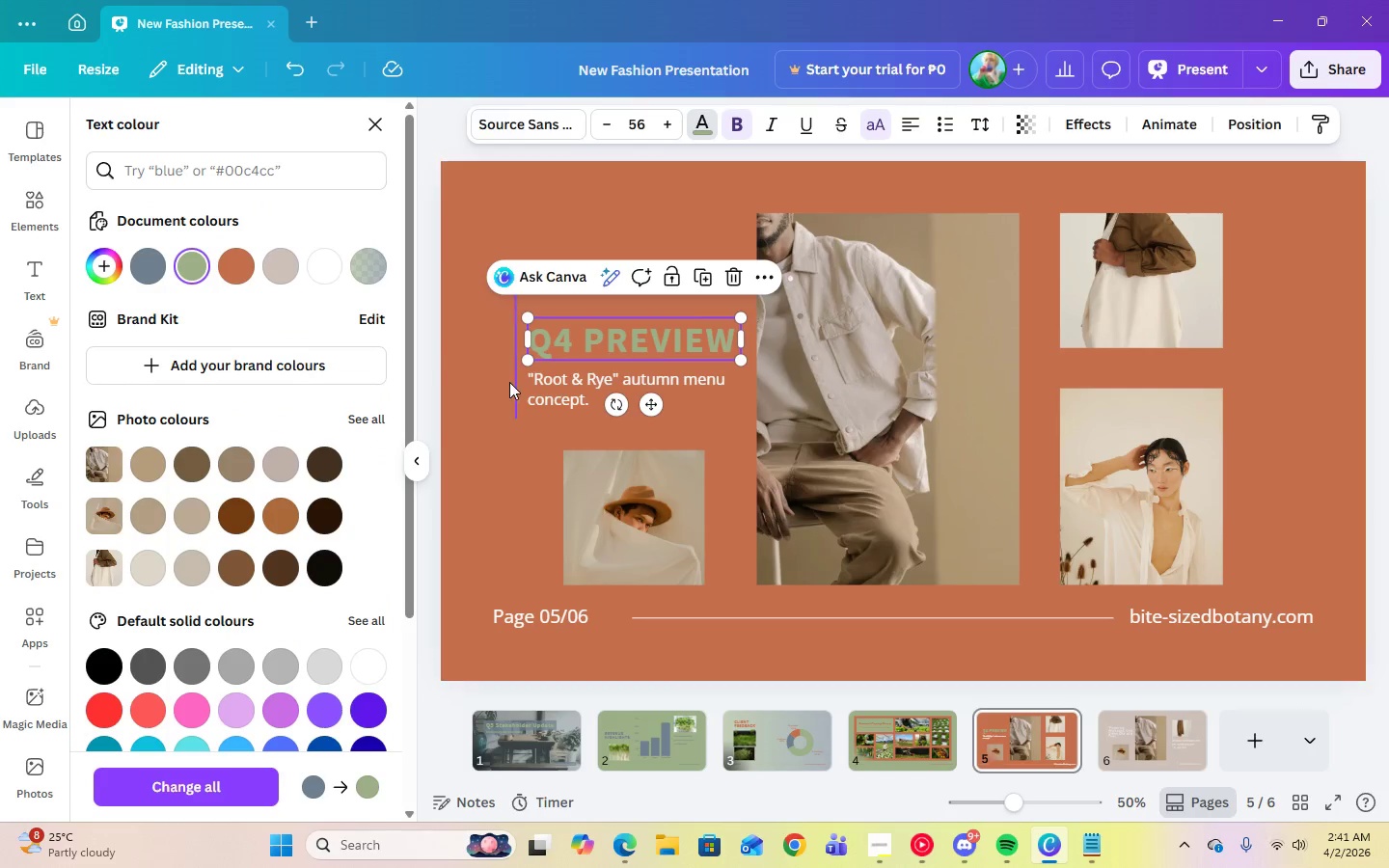 
left_click([509, 382])
 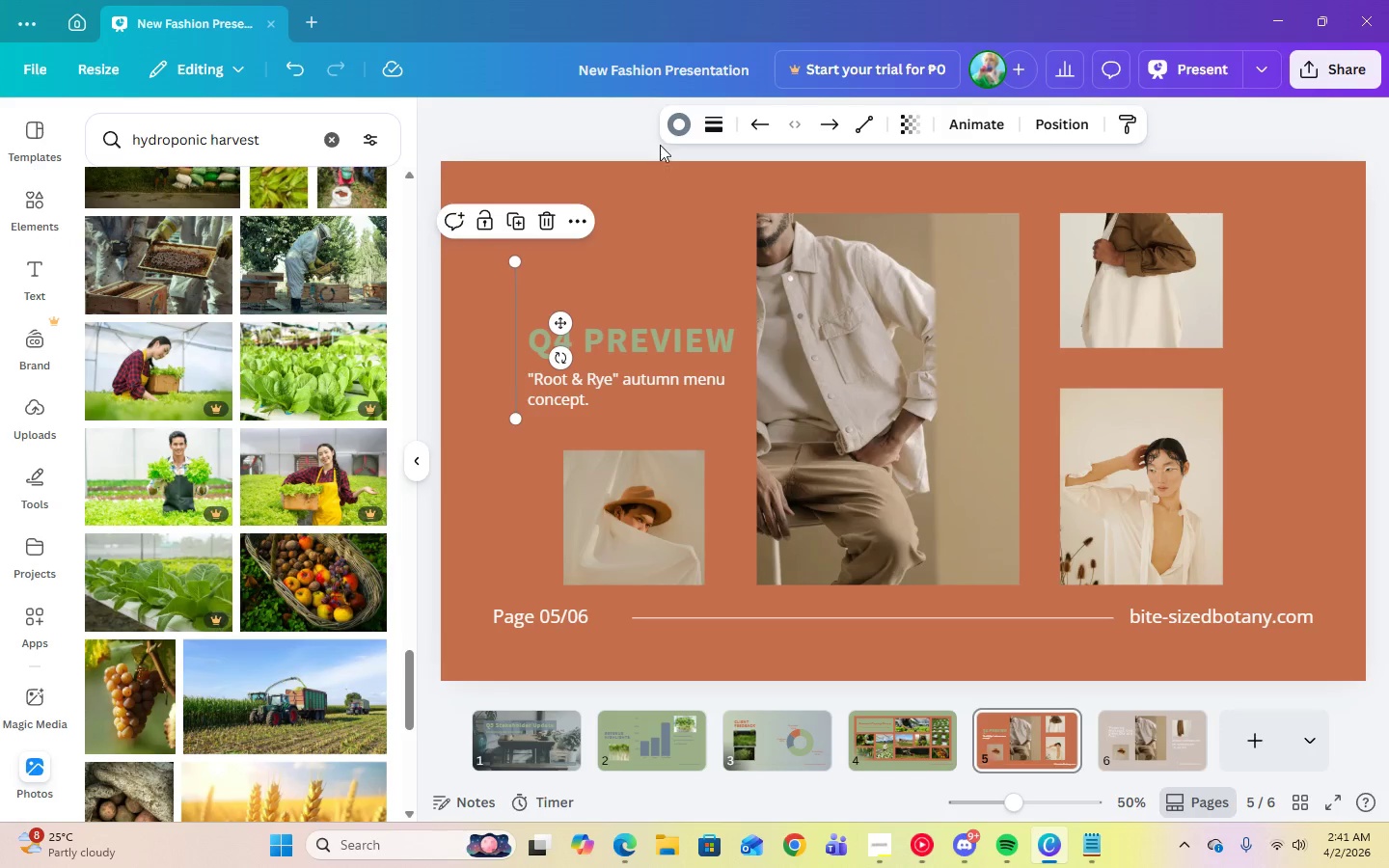 
left_click([674, 136])
 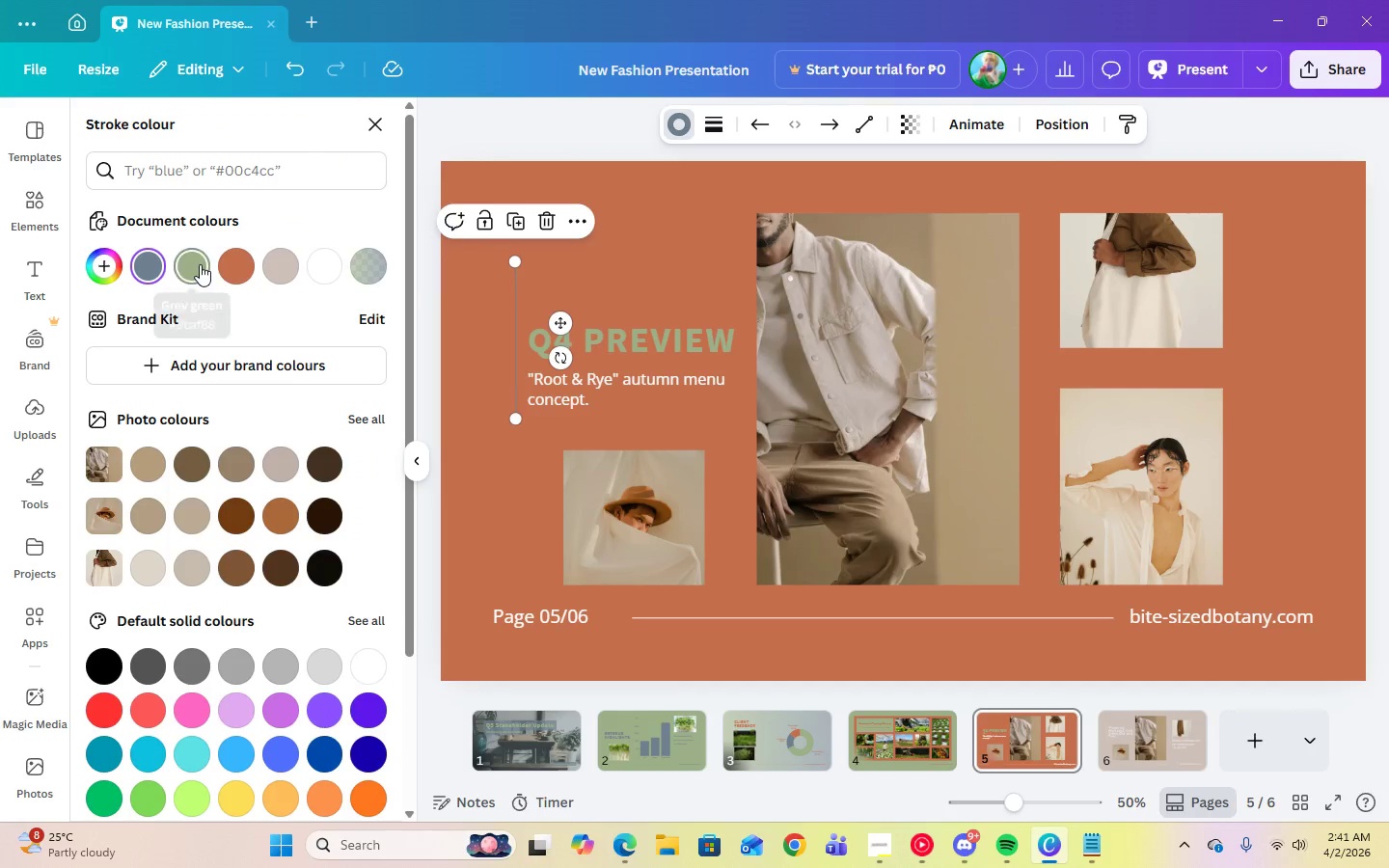 
left_click([200, 264])
 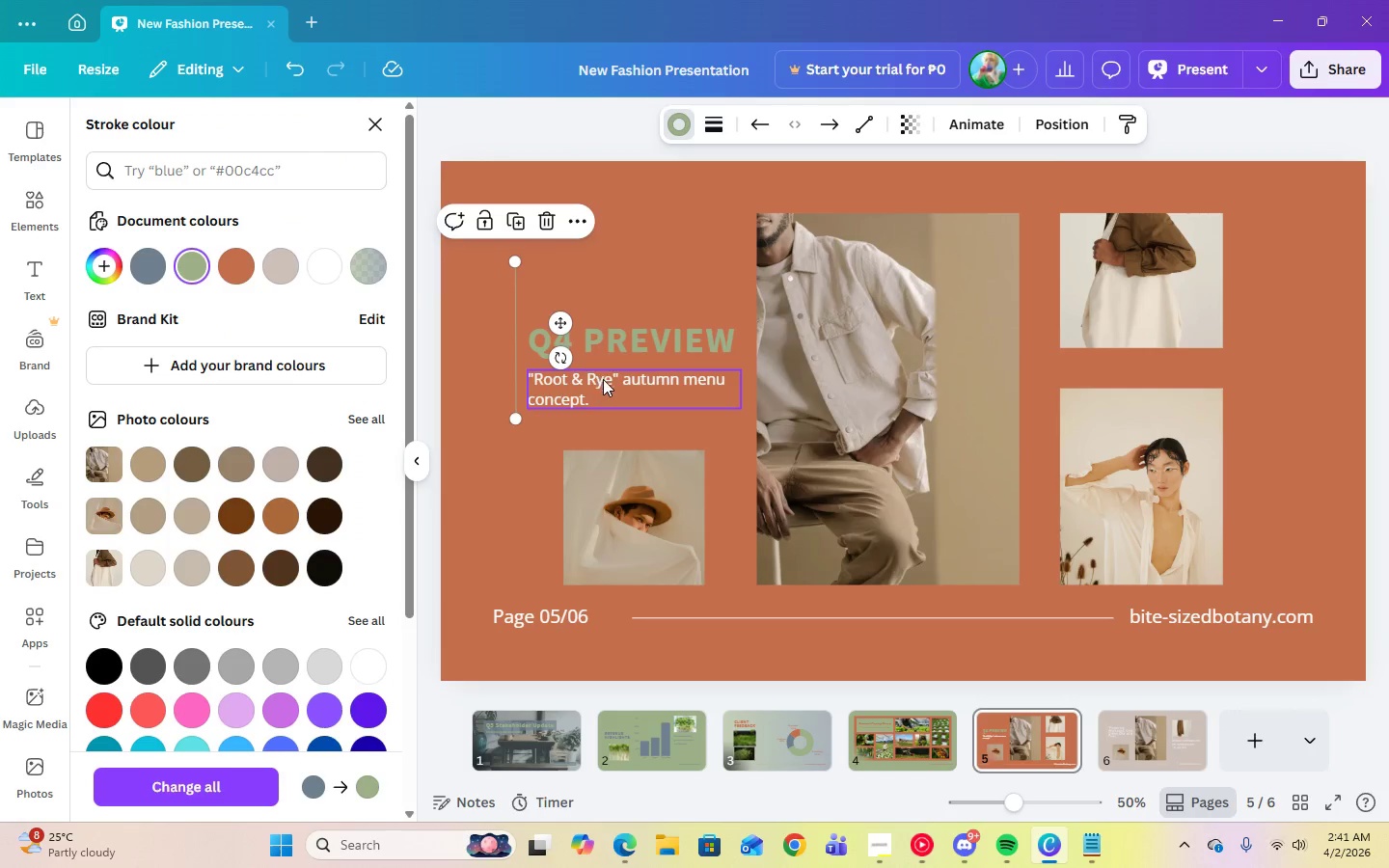 
left_click([607, 382])
 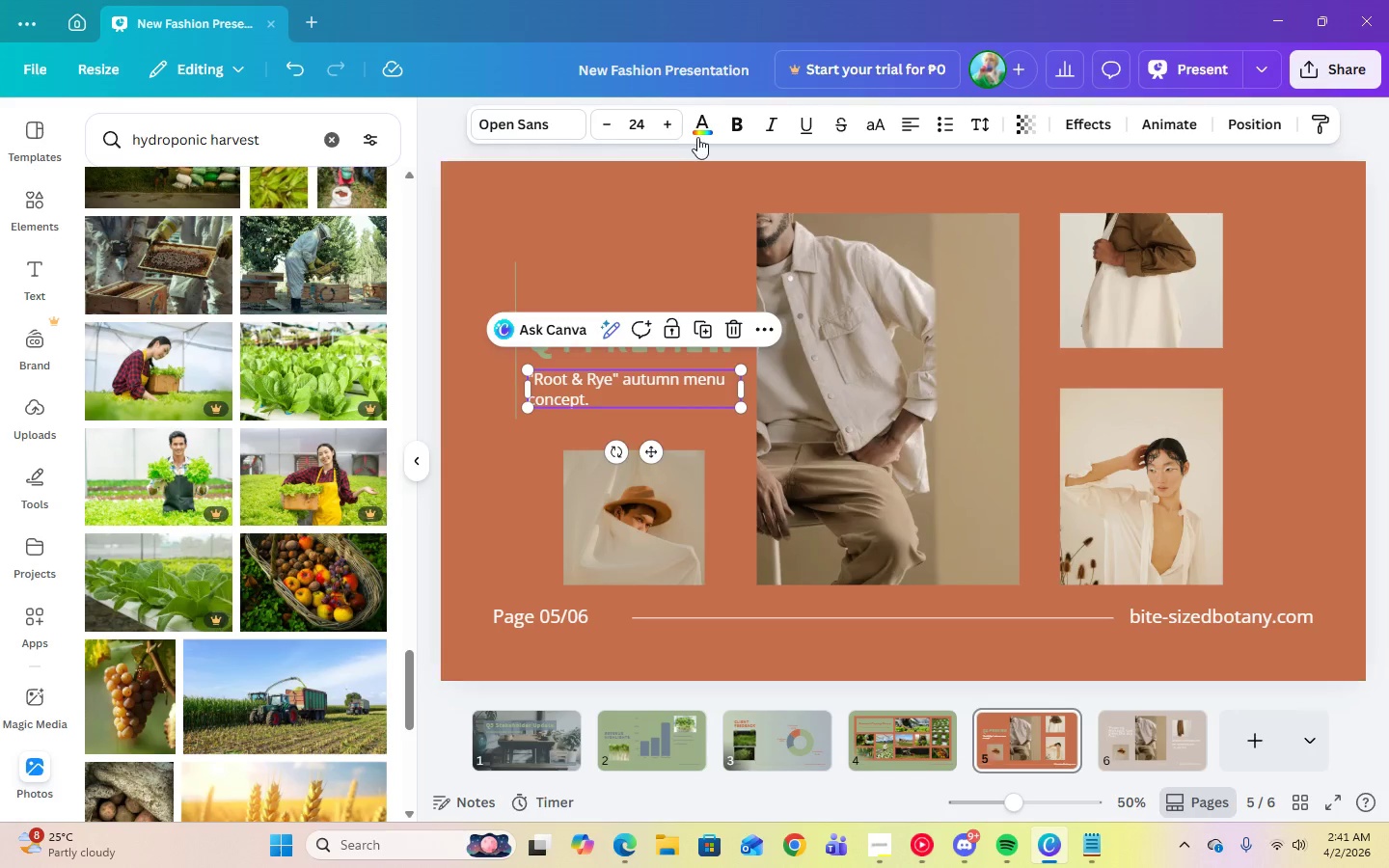 
left_click([702, 132])
 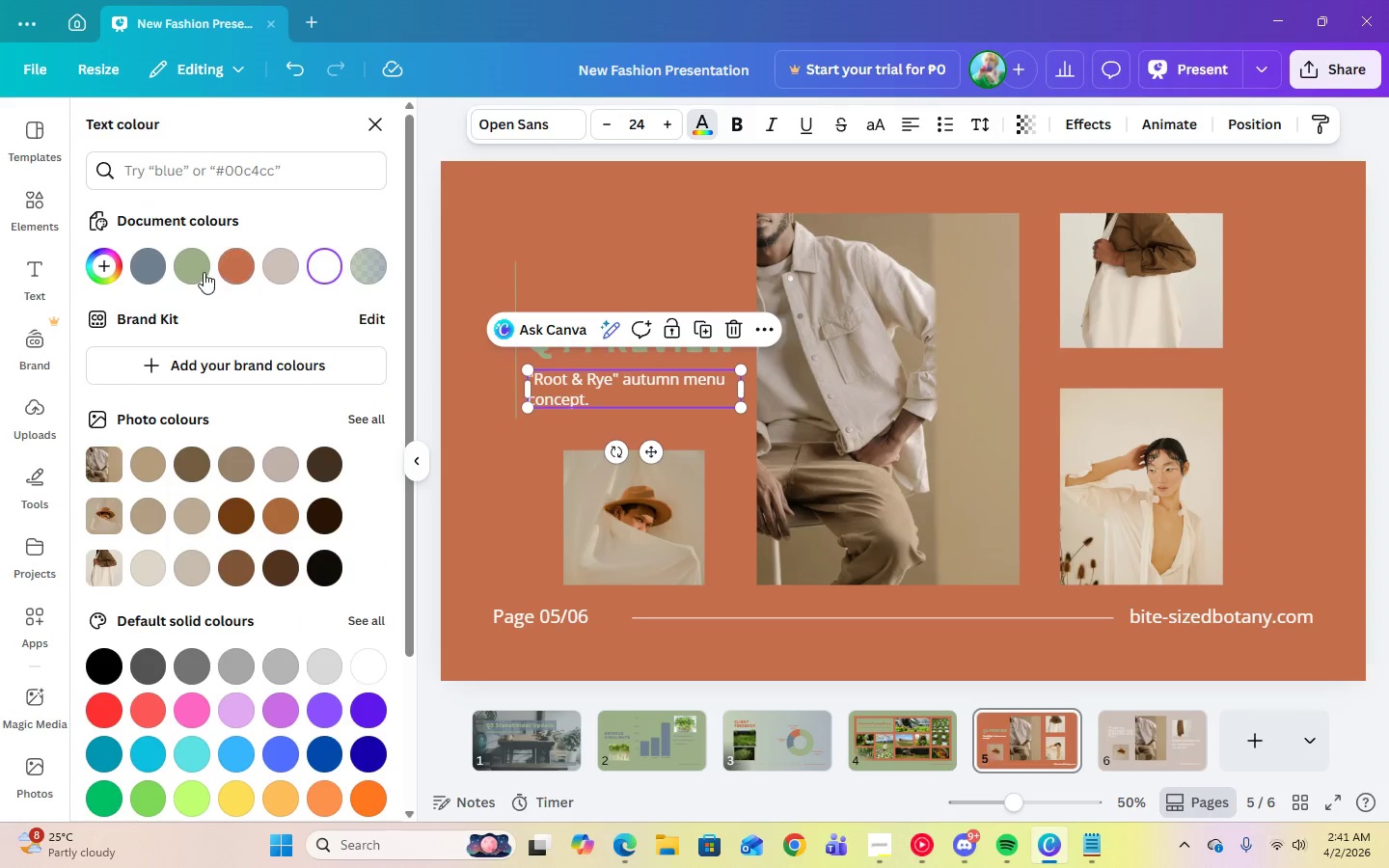 
left_click([203, 272])
 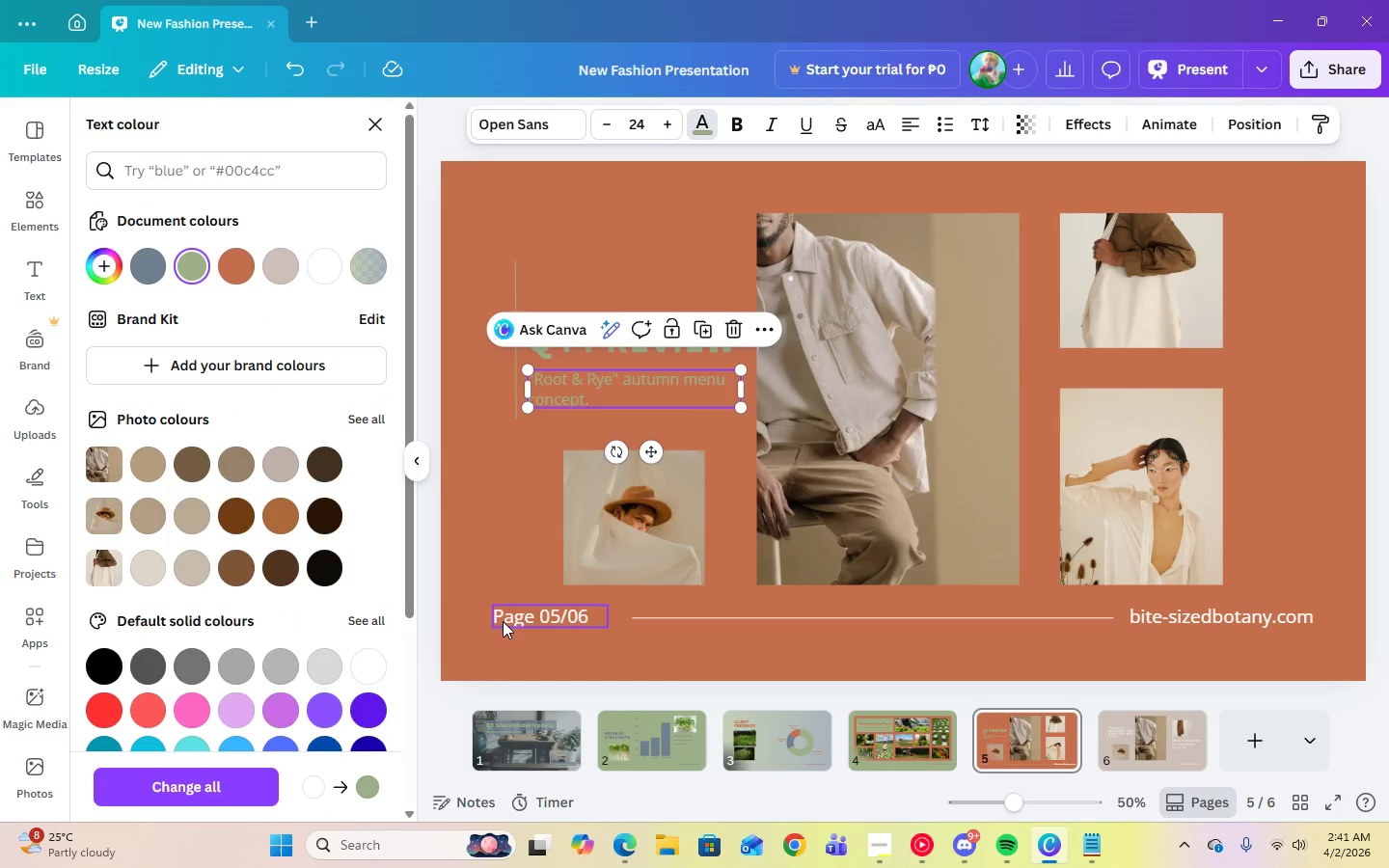 
left_click([503, 621])
 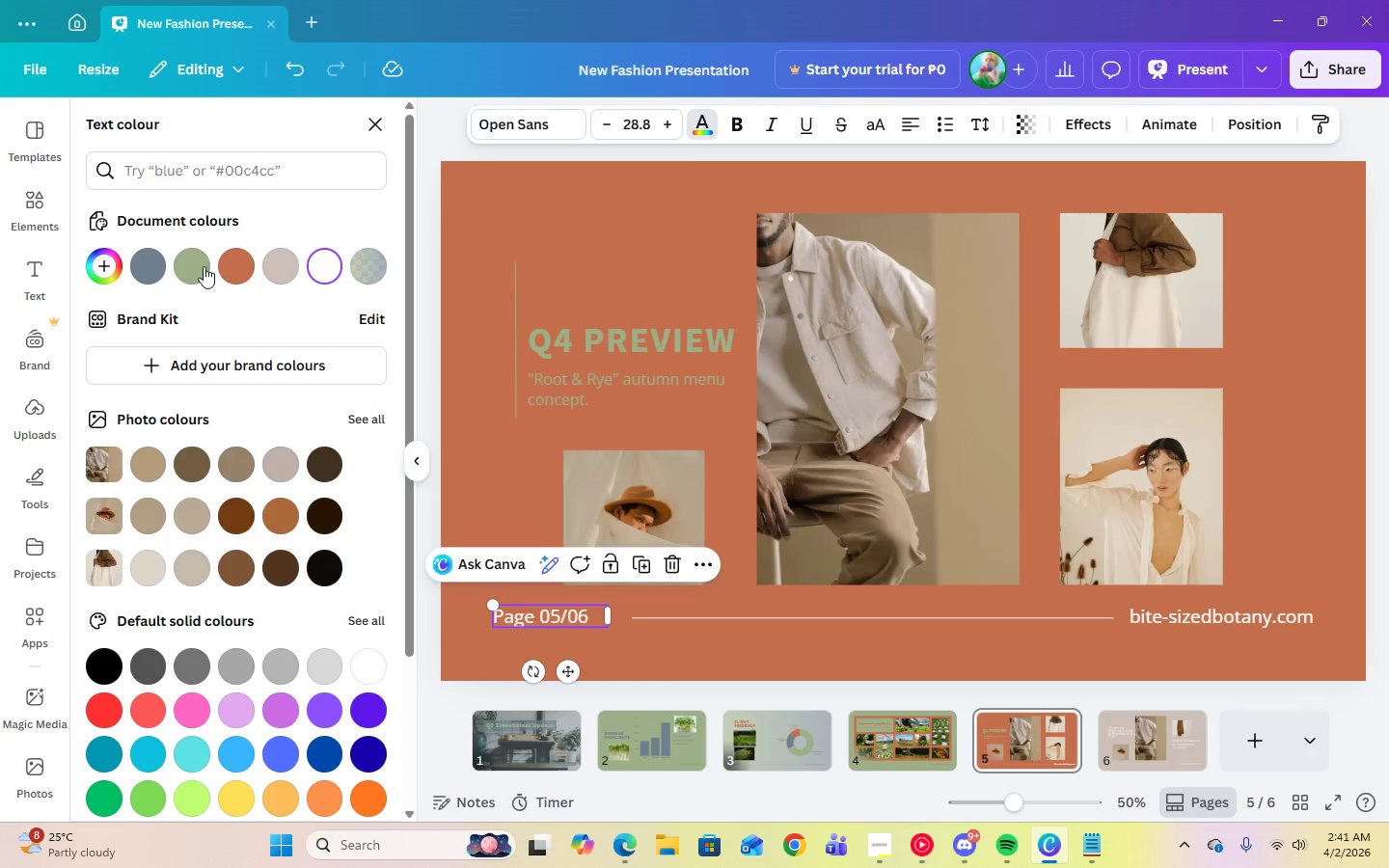 
left_click([199, 263])
 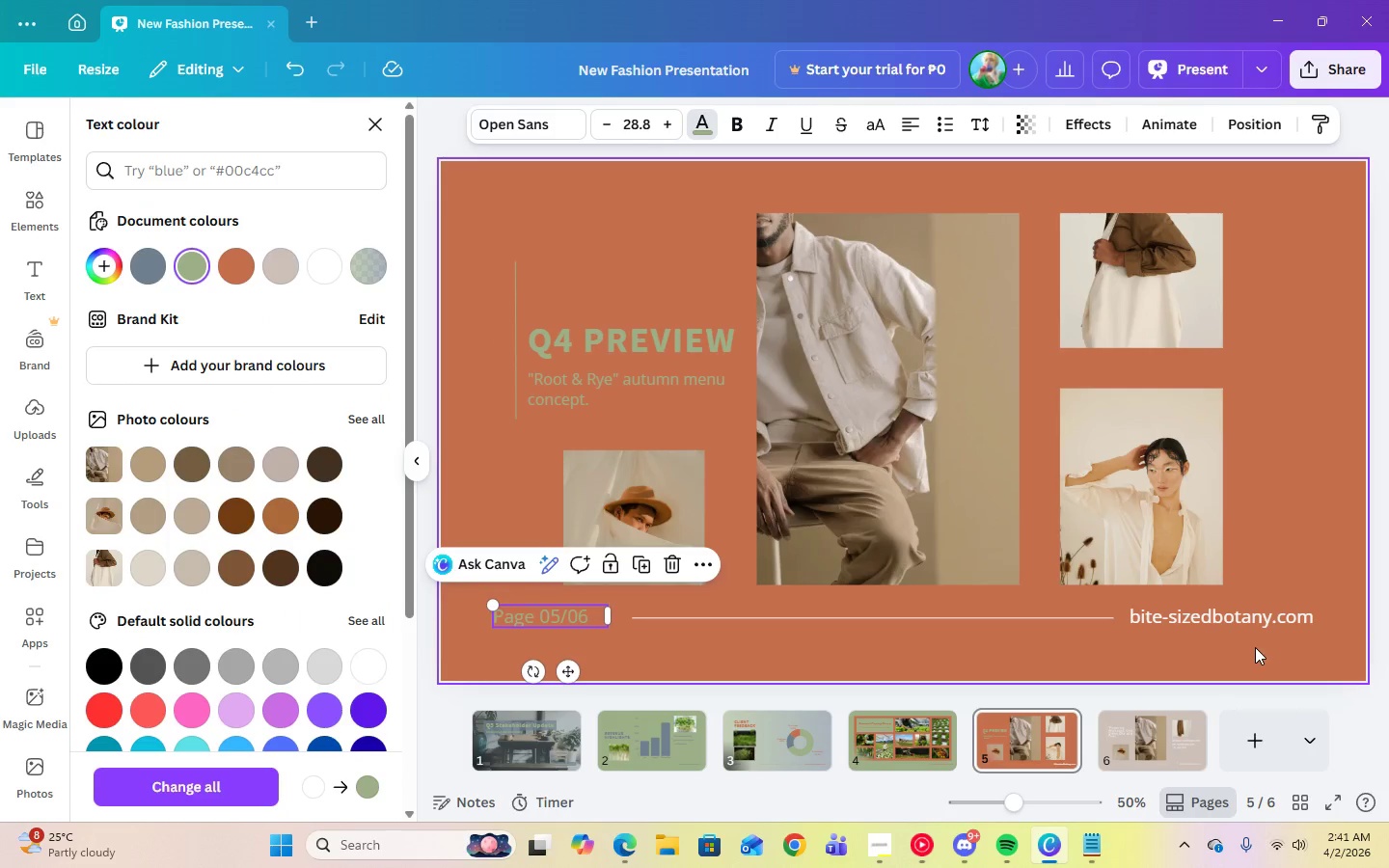 
left_click([1255, 626])
 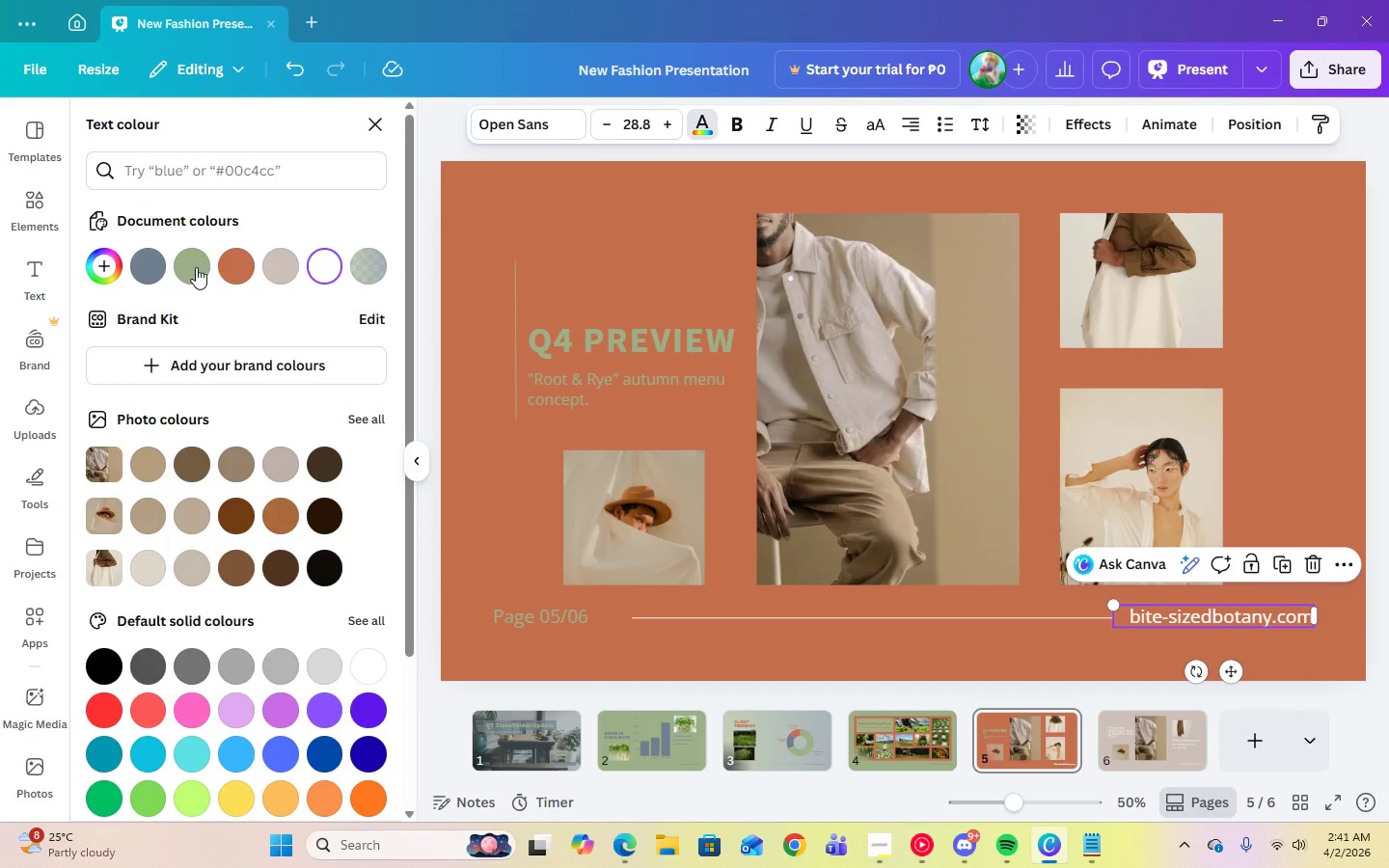 
left_click([194, 265])
 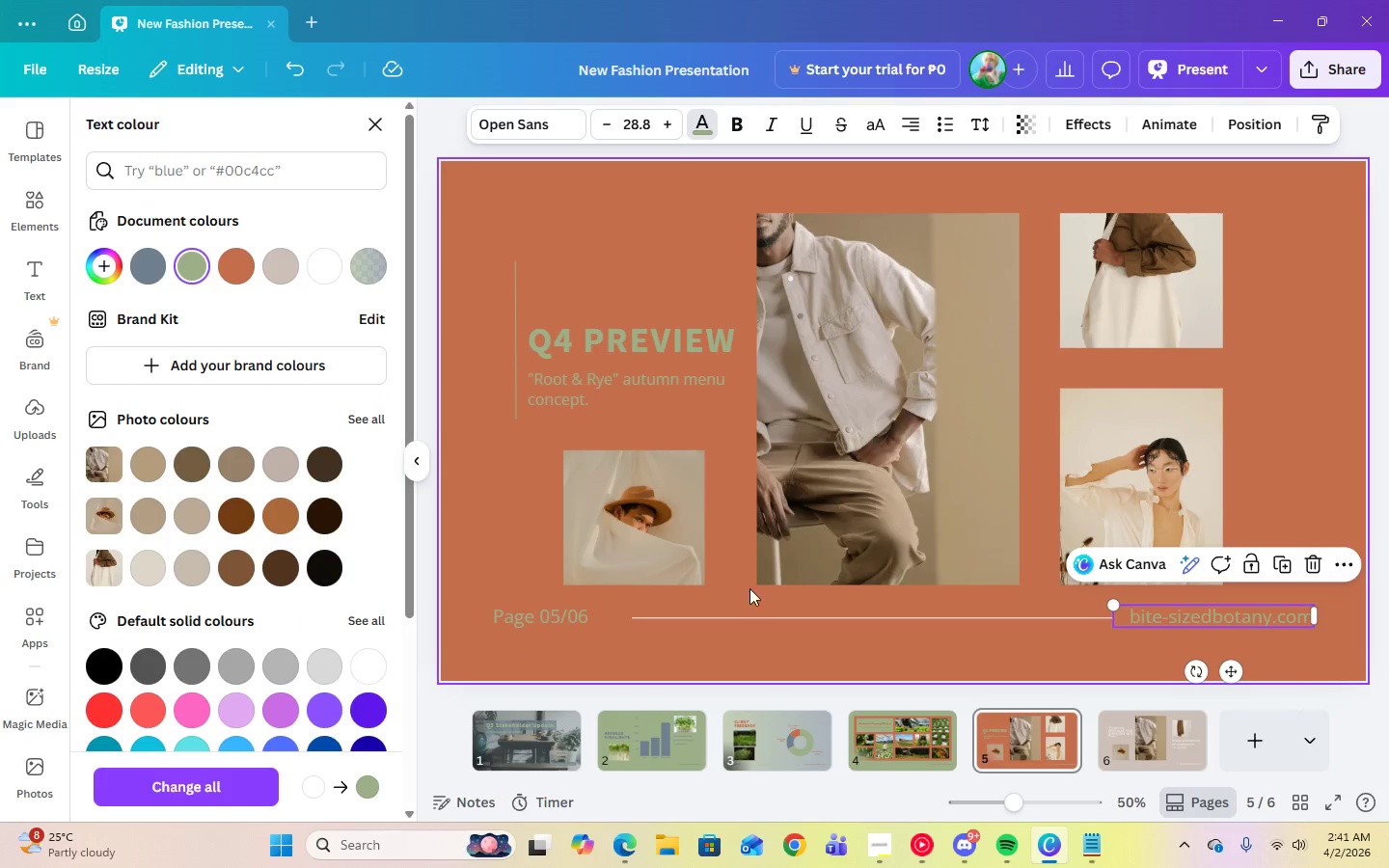 
left_click([768, 612])
 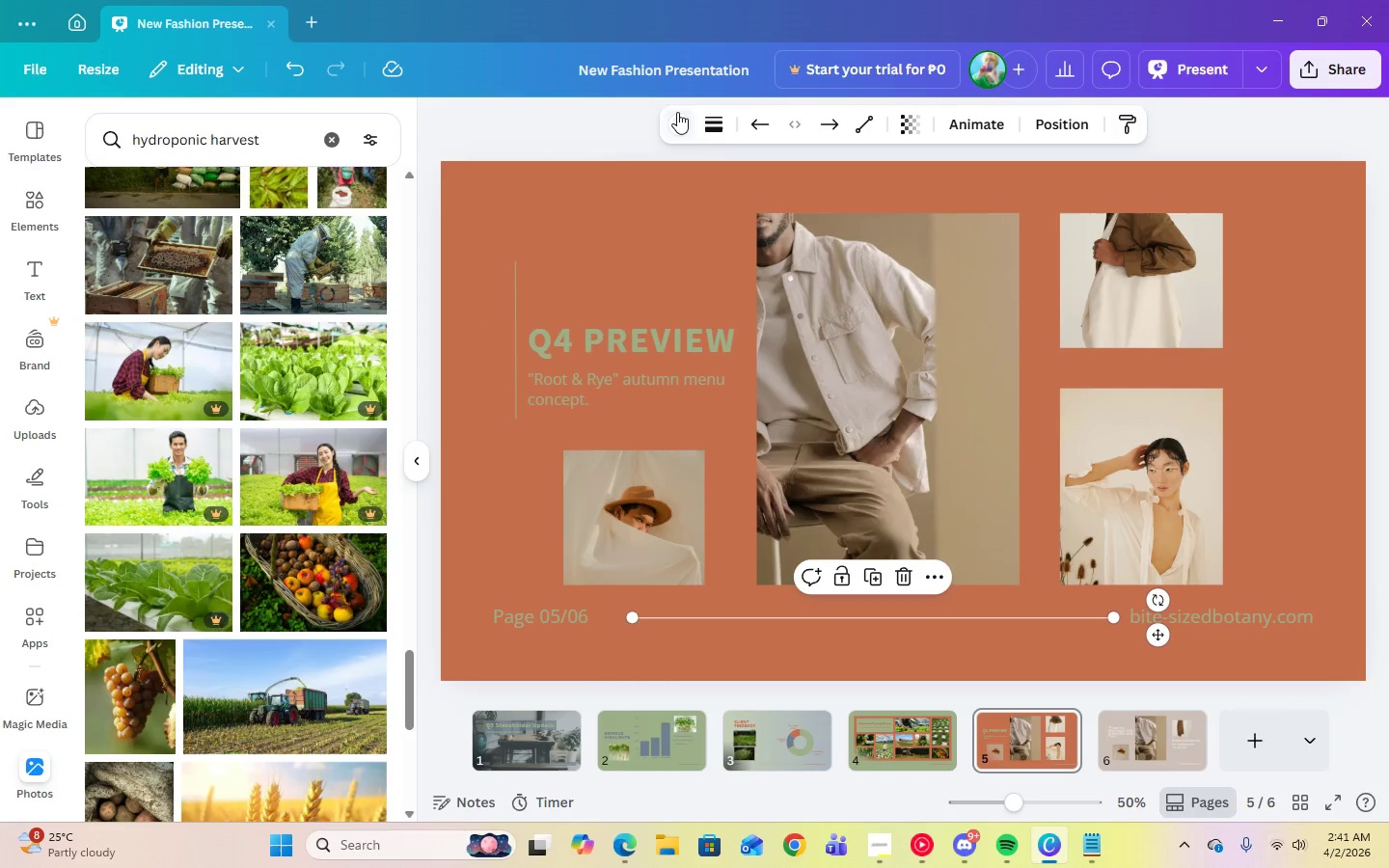 
left_click([677, 112])
 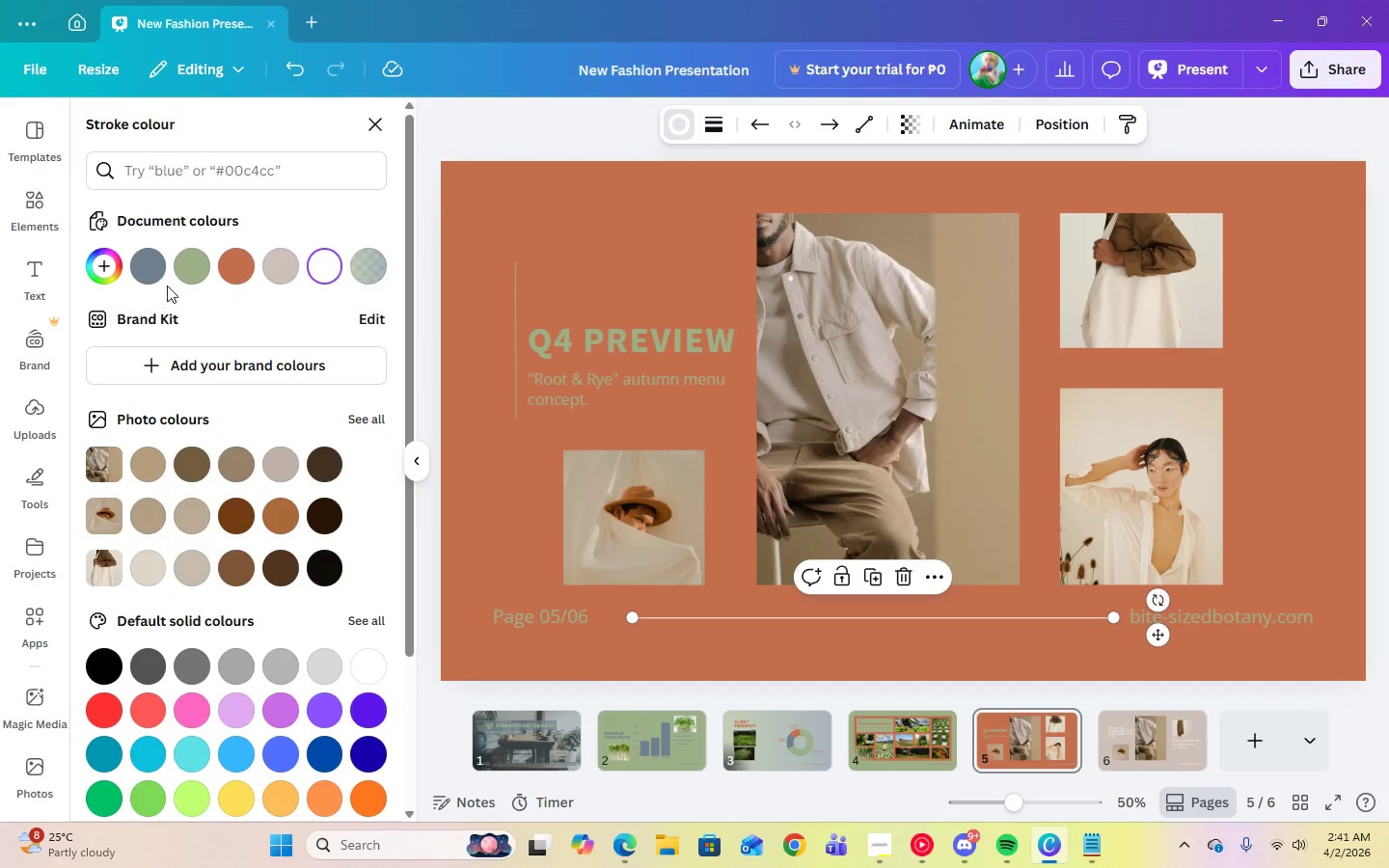 
left_click([188, 276])
 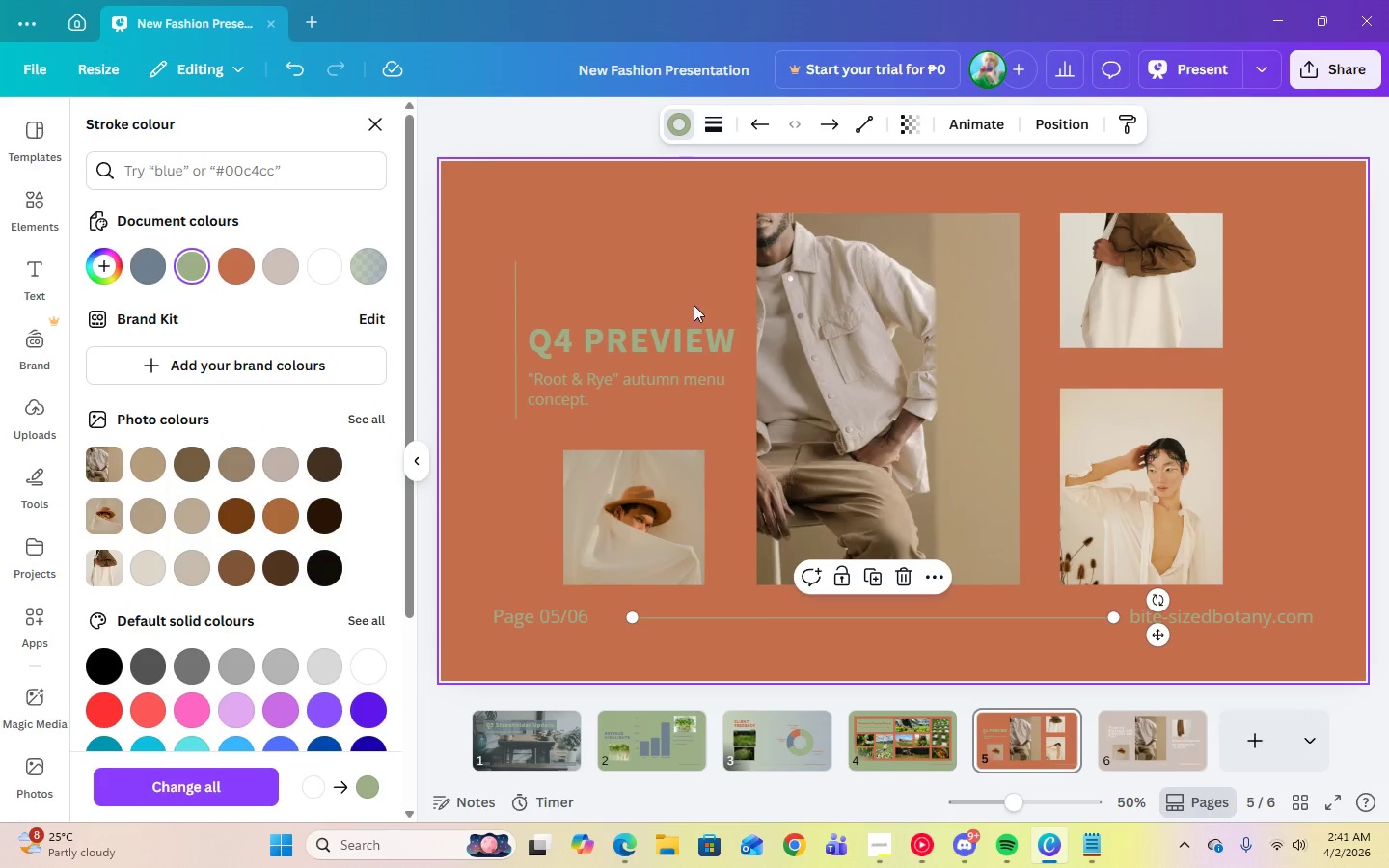 
left_click([682, 289])
 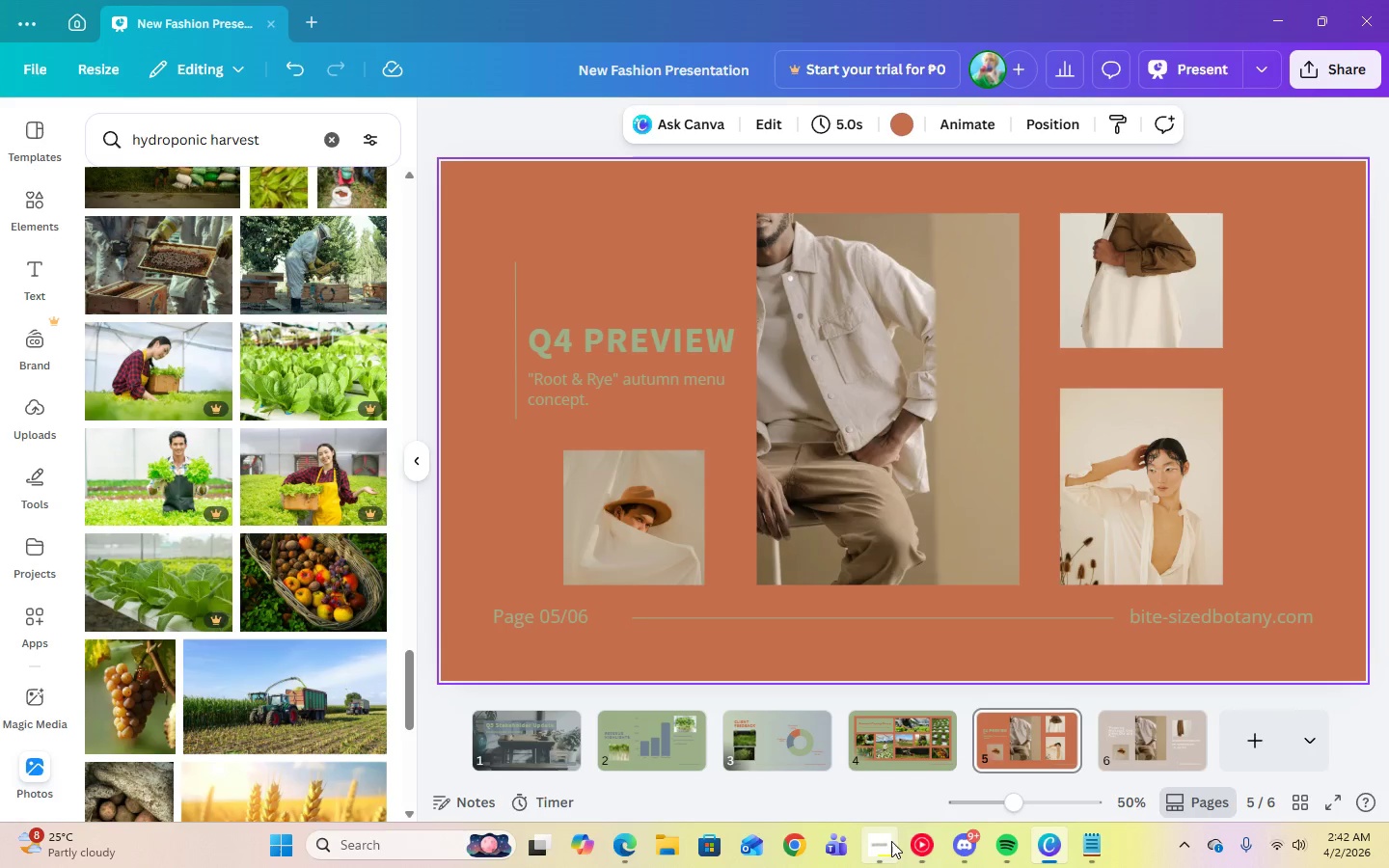 
left_click([919, 847])
 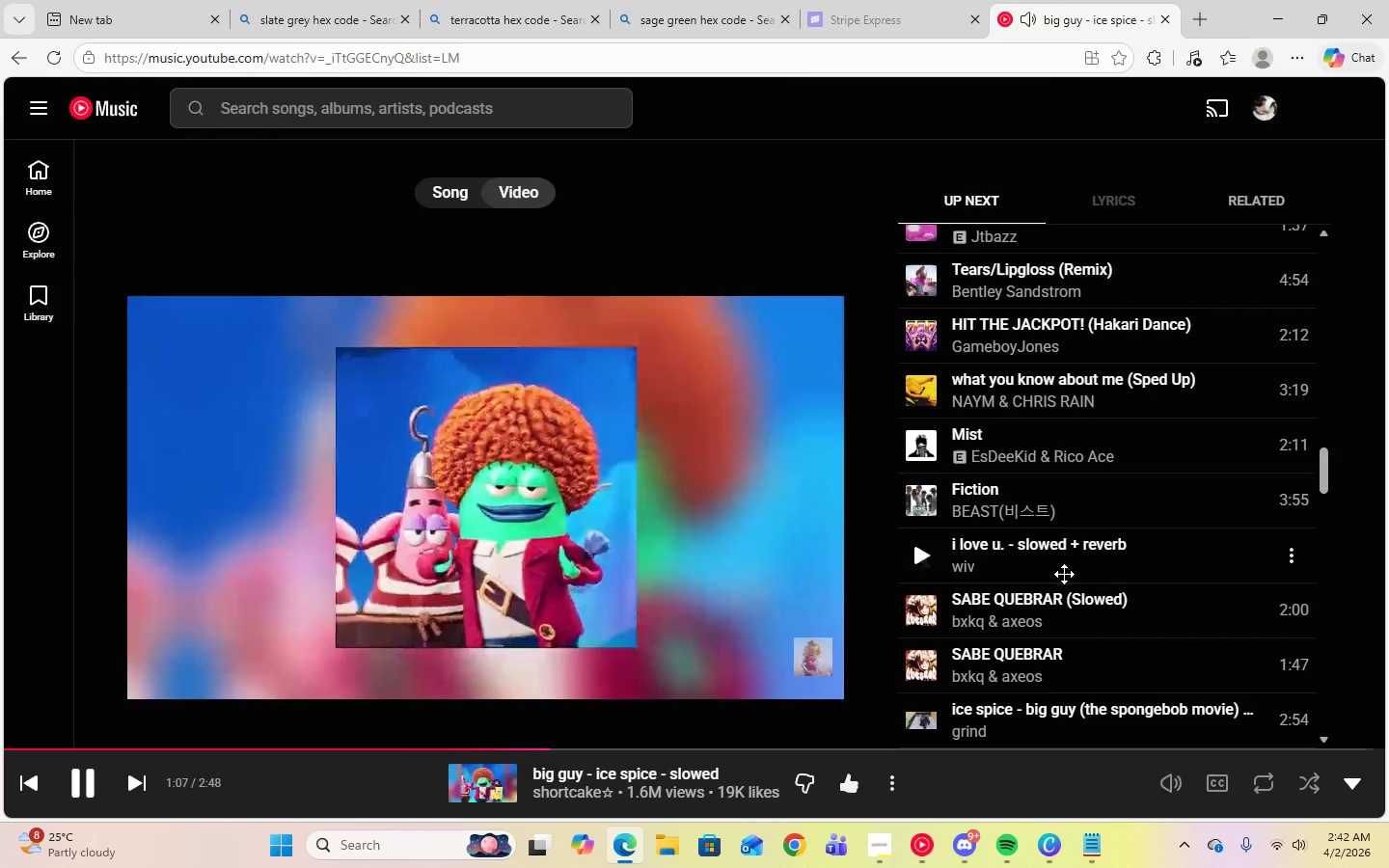 
scroll: coordinate [1124, 603], scroll_direction: down, amount: 4.0
 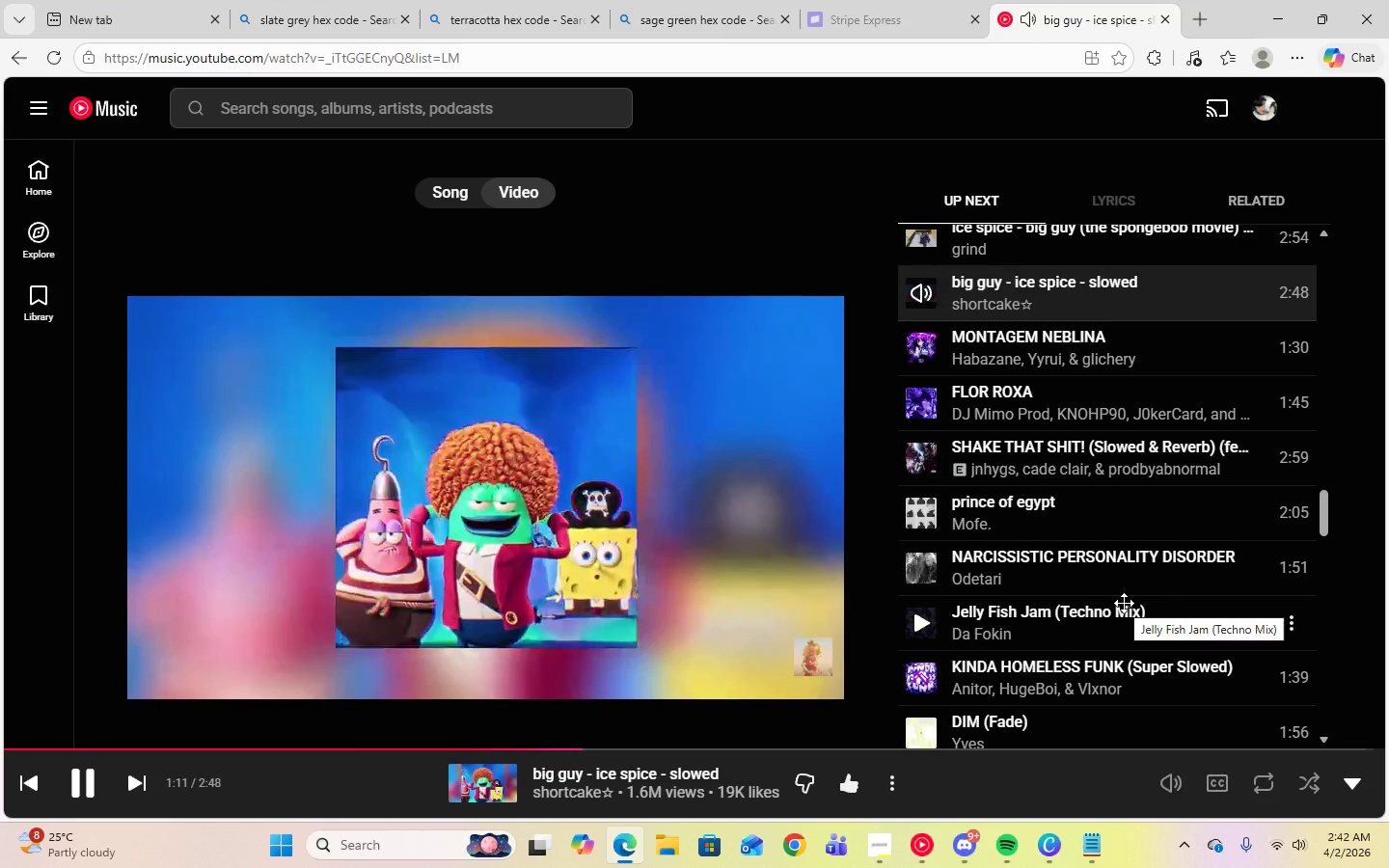 
left_click([923, 468])
 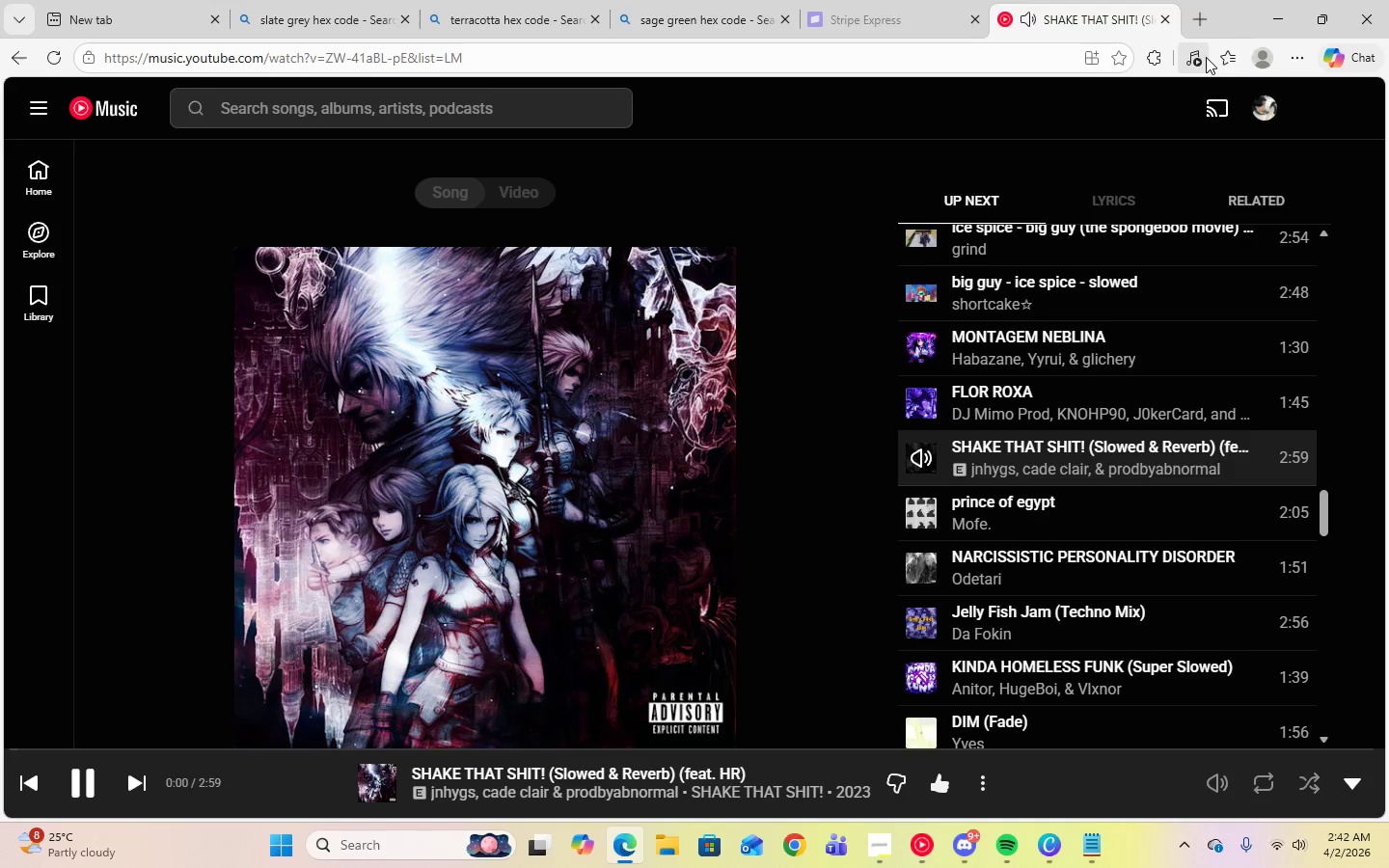 
left_click([1285, 18])
 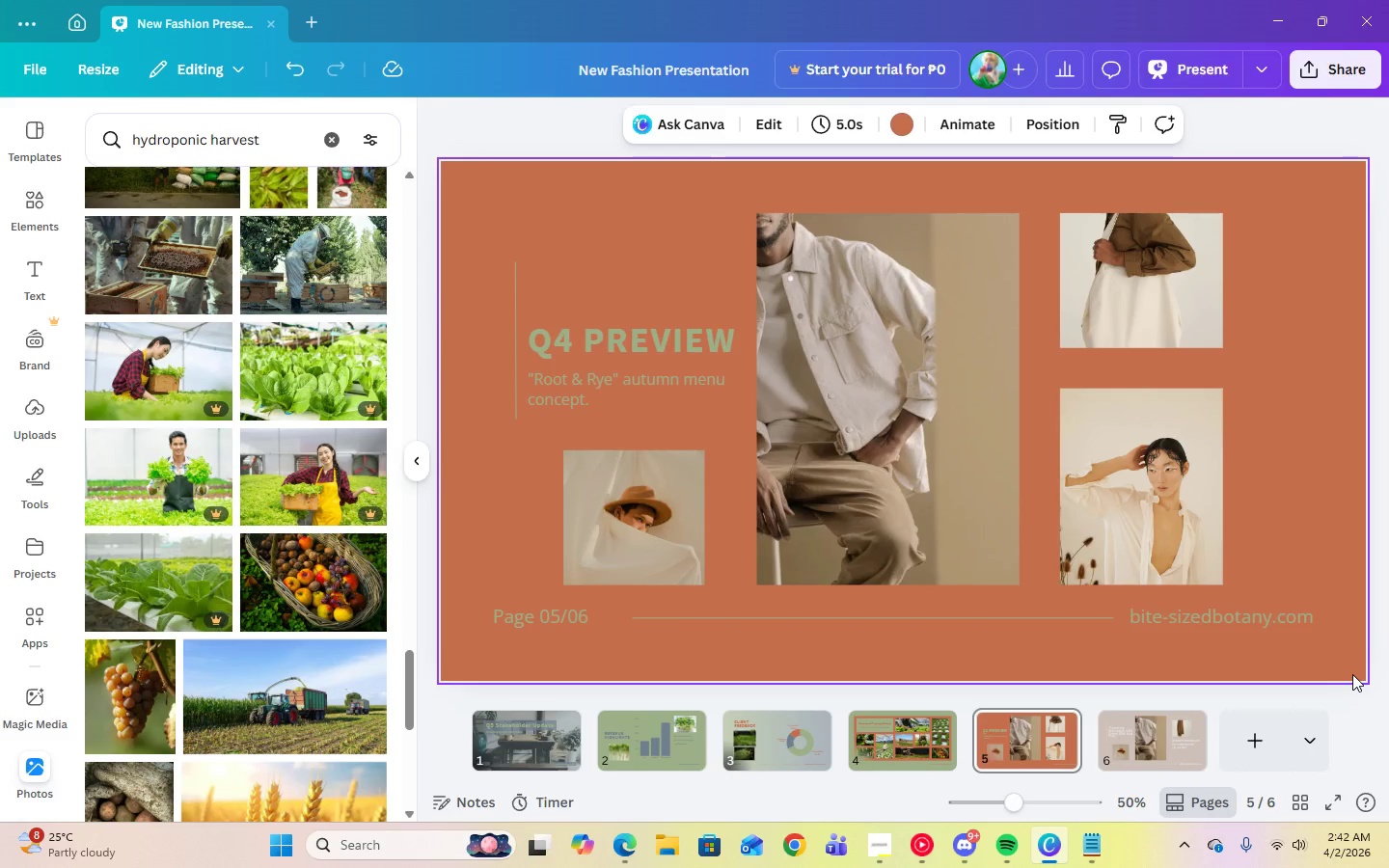 
left_click([949, 396])
 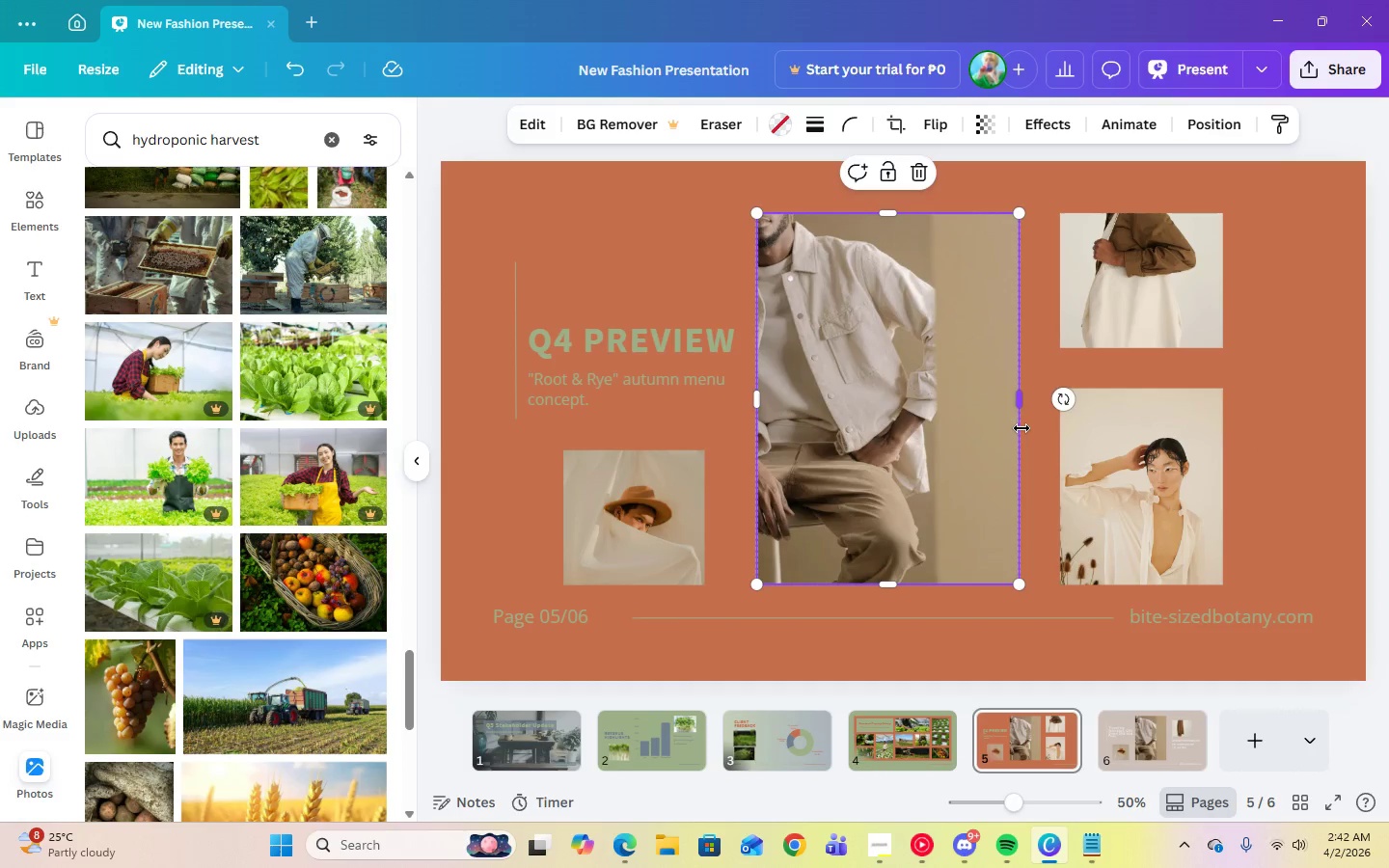 
wait(5.14)
 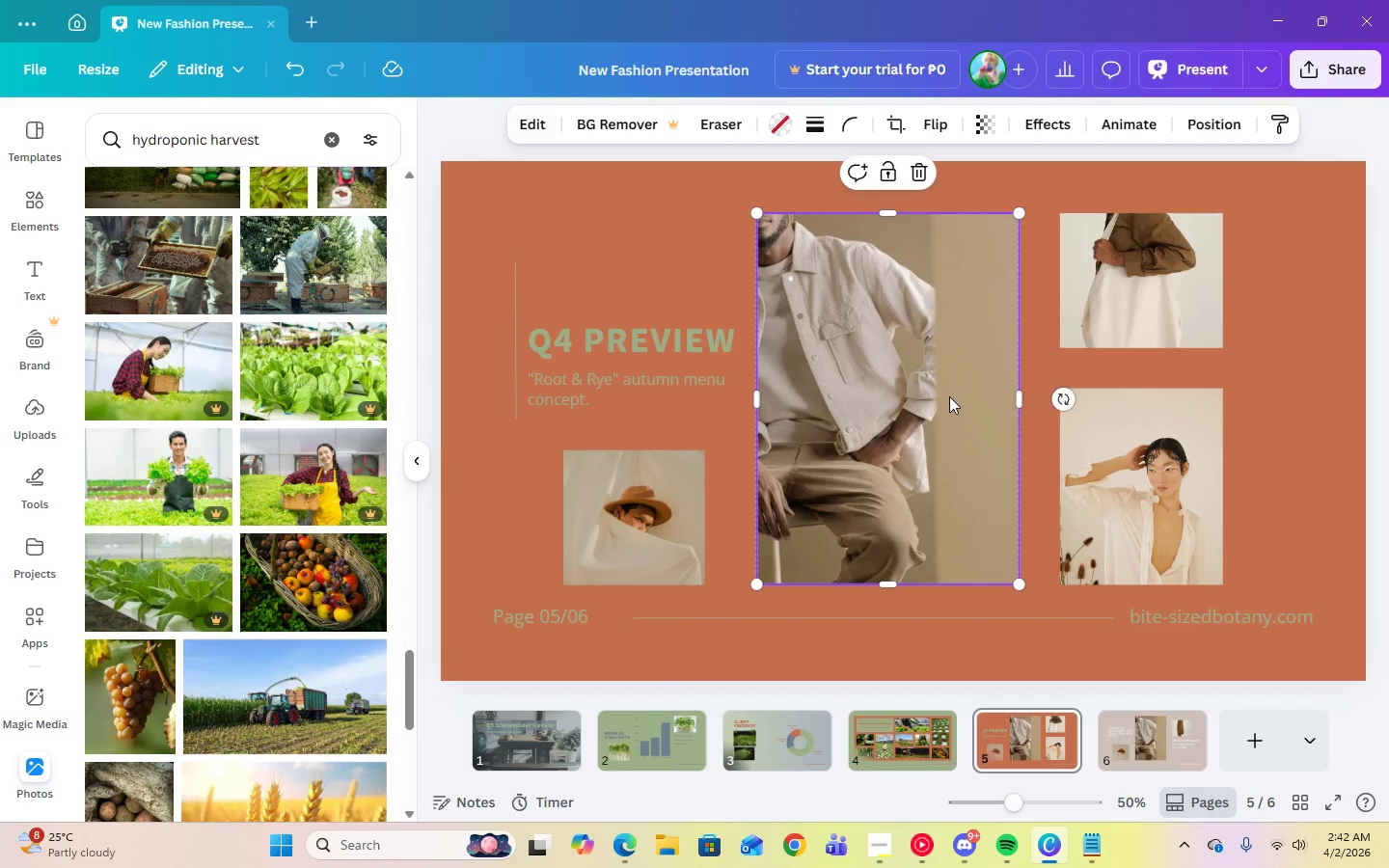 
left_click_drag(start_coordinate=[606, 337], to_coordinate=[606, 328])
 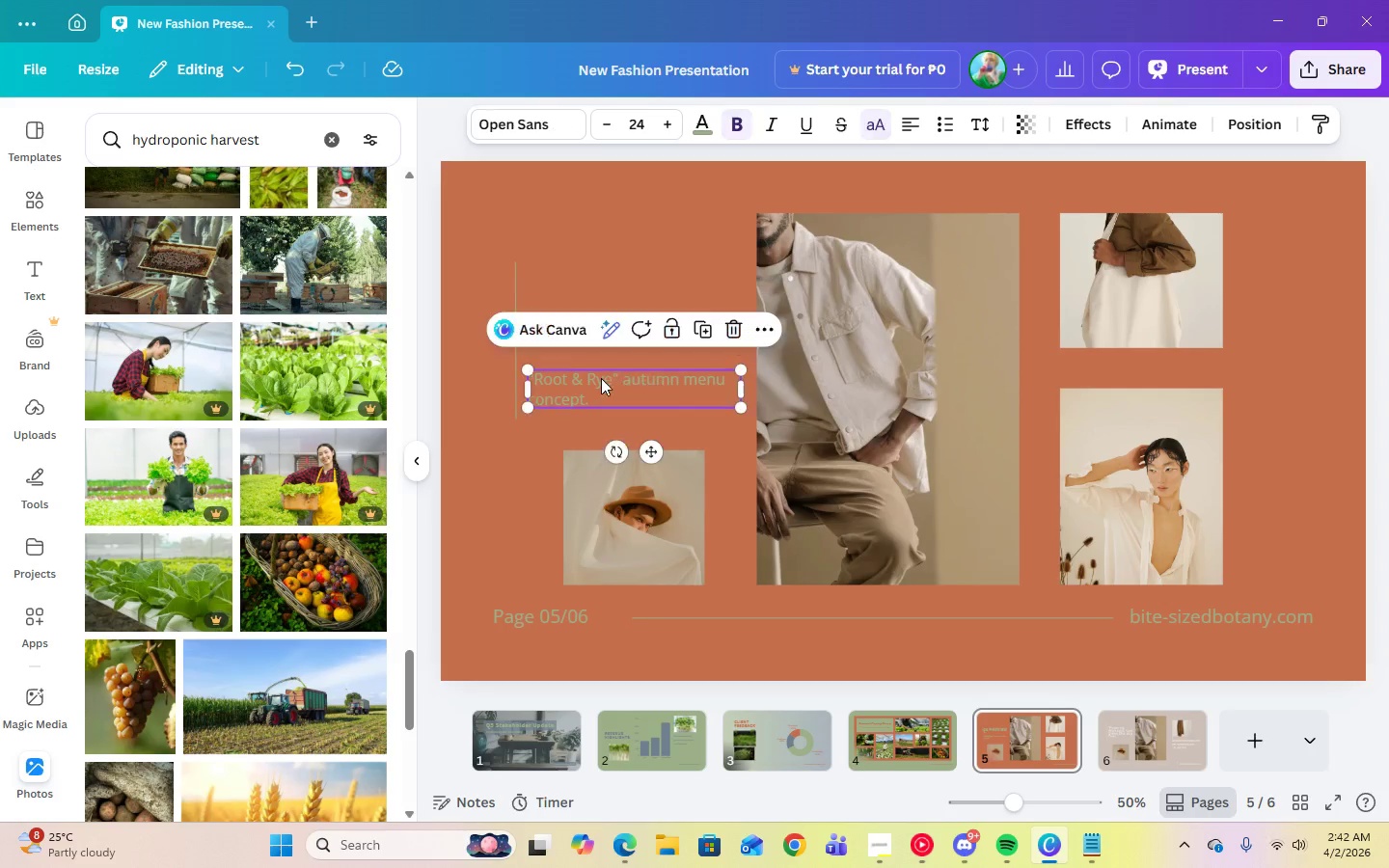 
left_click_drag(start_coordinate=[601, 378], to_coordinate=[601, 372])
 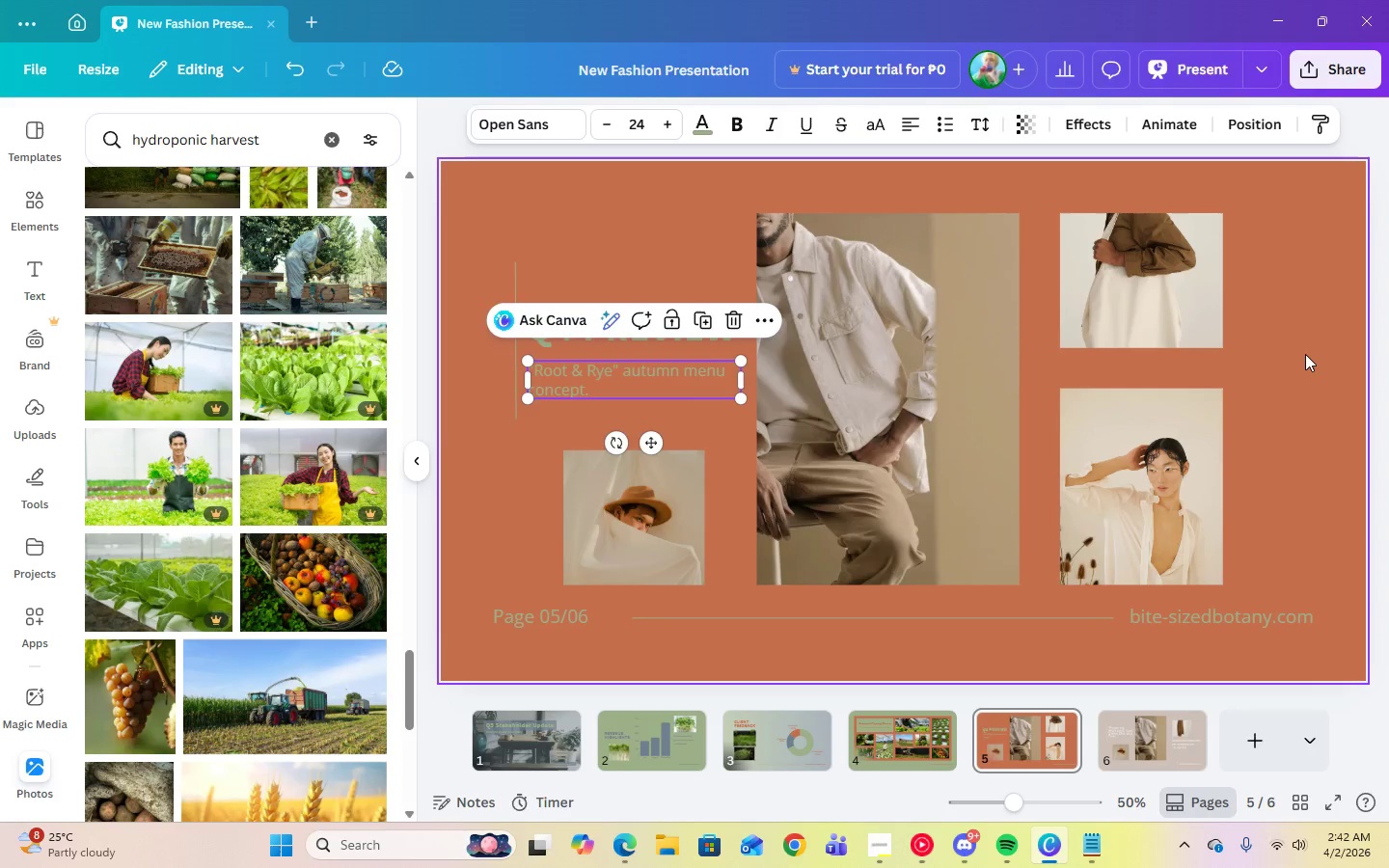 
left_click([1305, 354])
 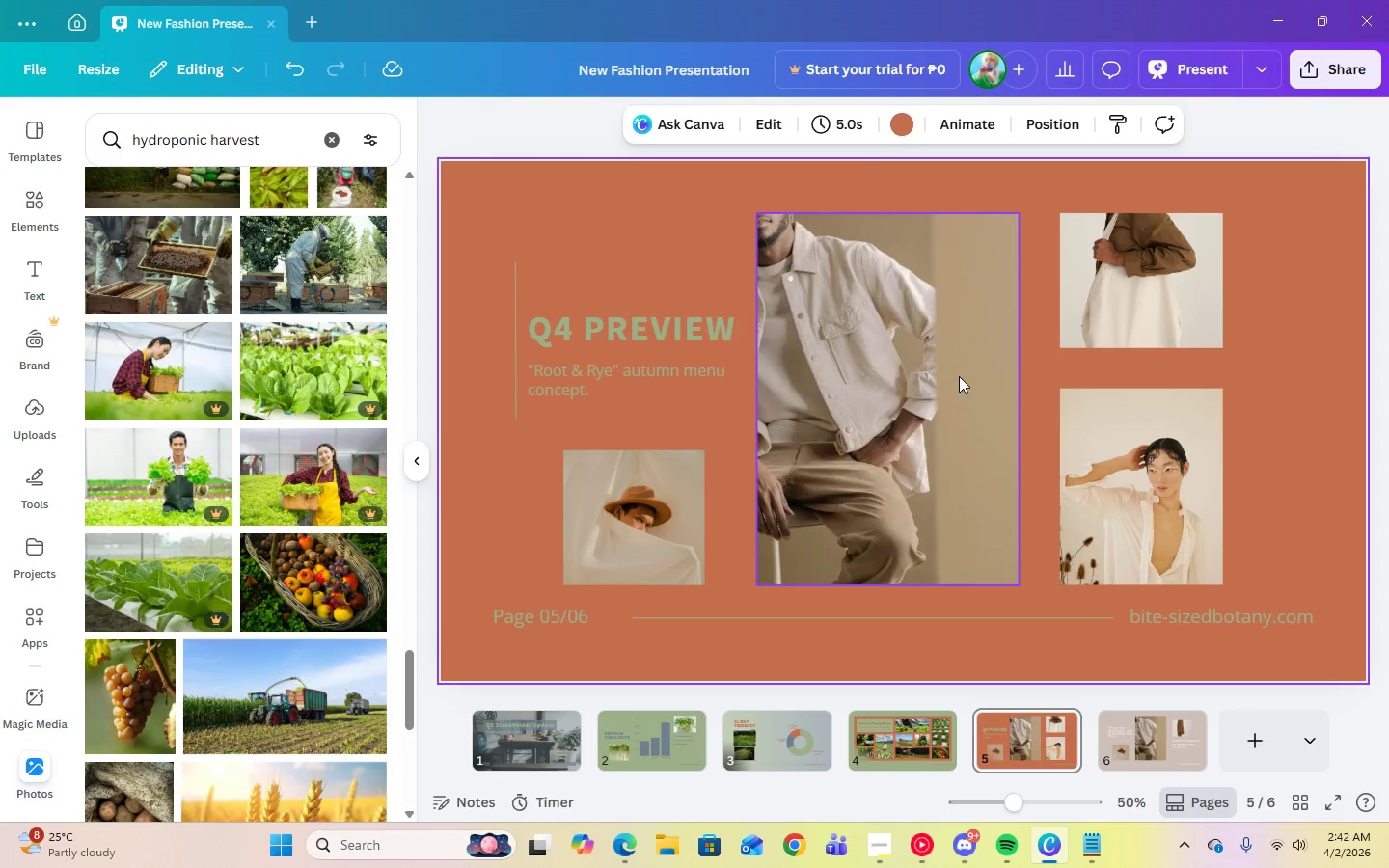 
left_click([957, 375])
 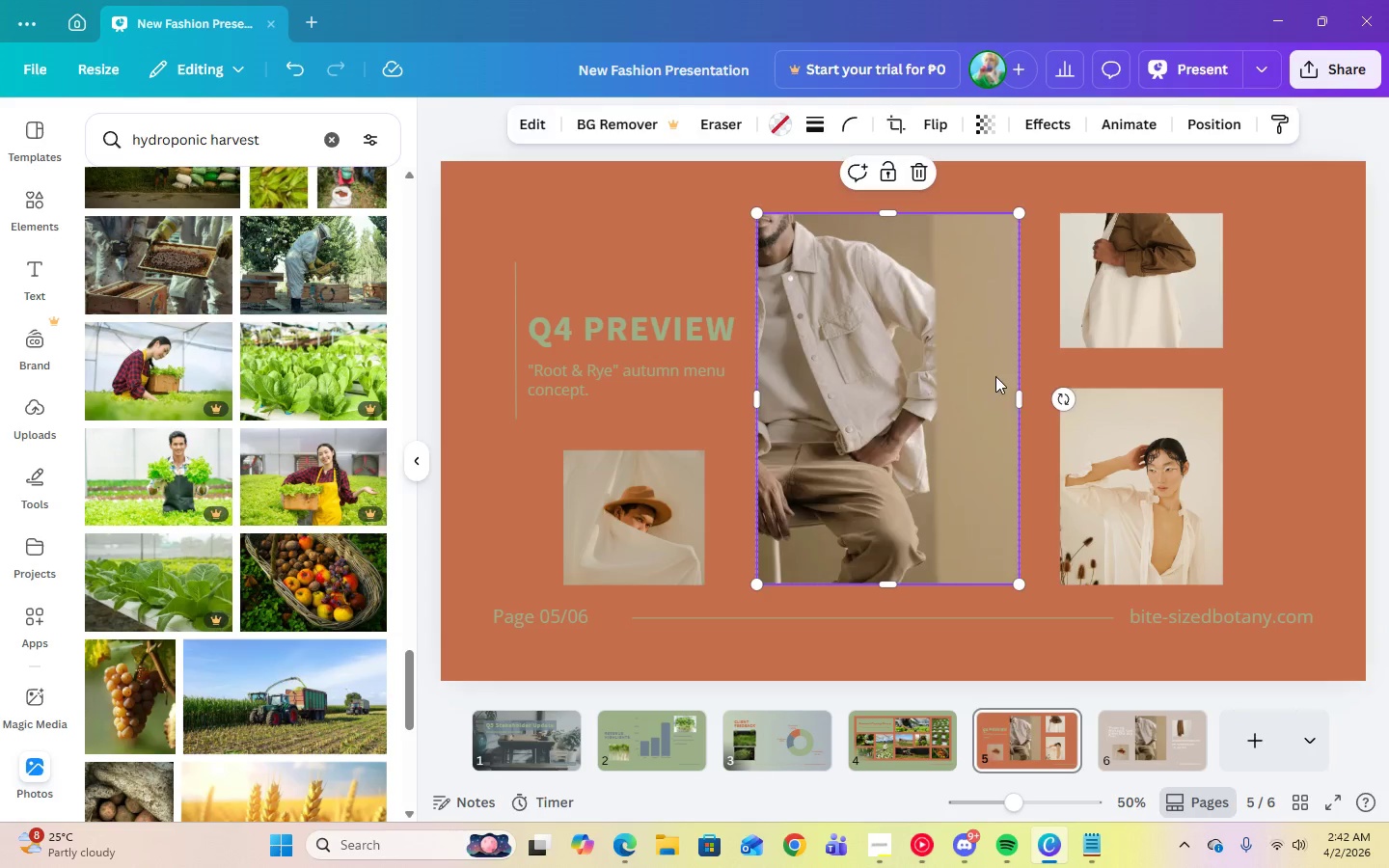 
key(Delete)
 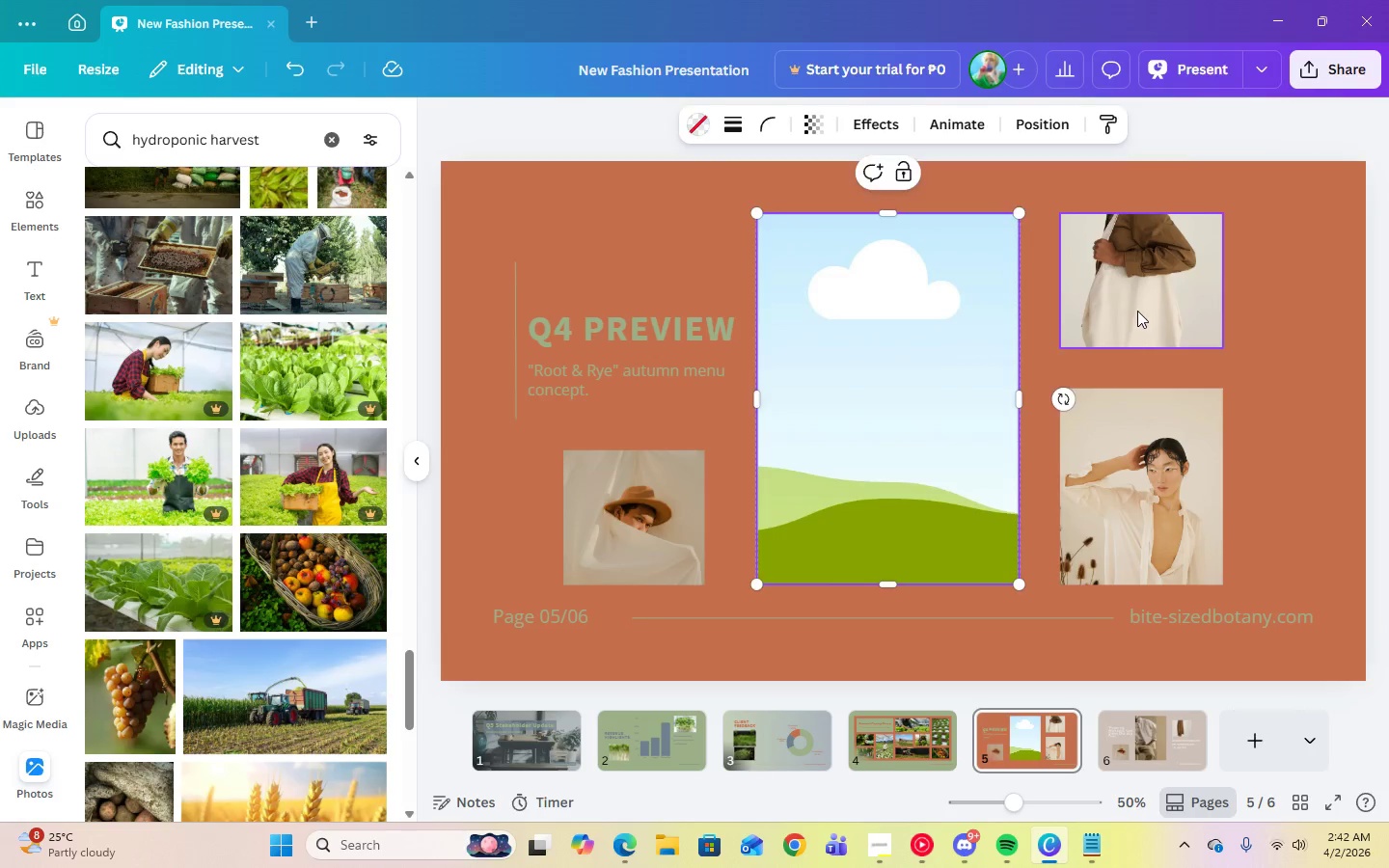 
left_click([1137, 311])
 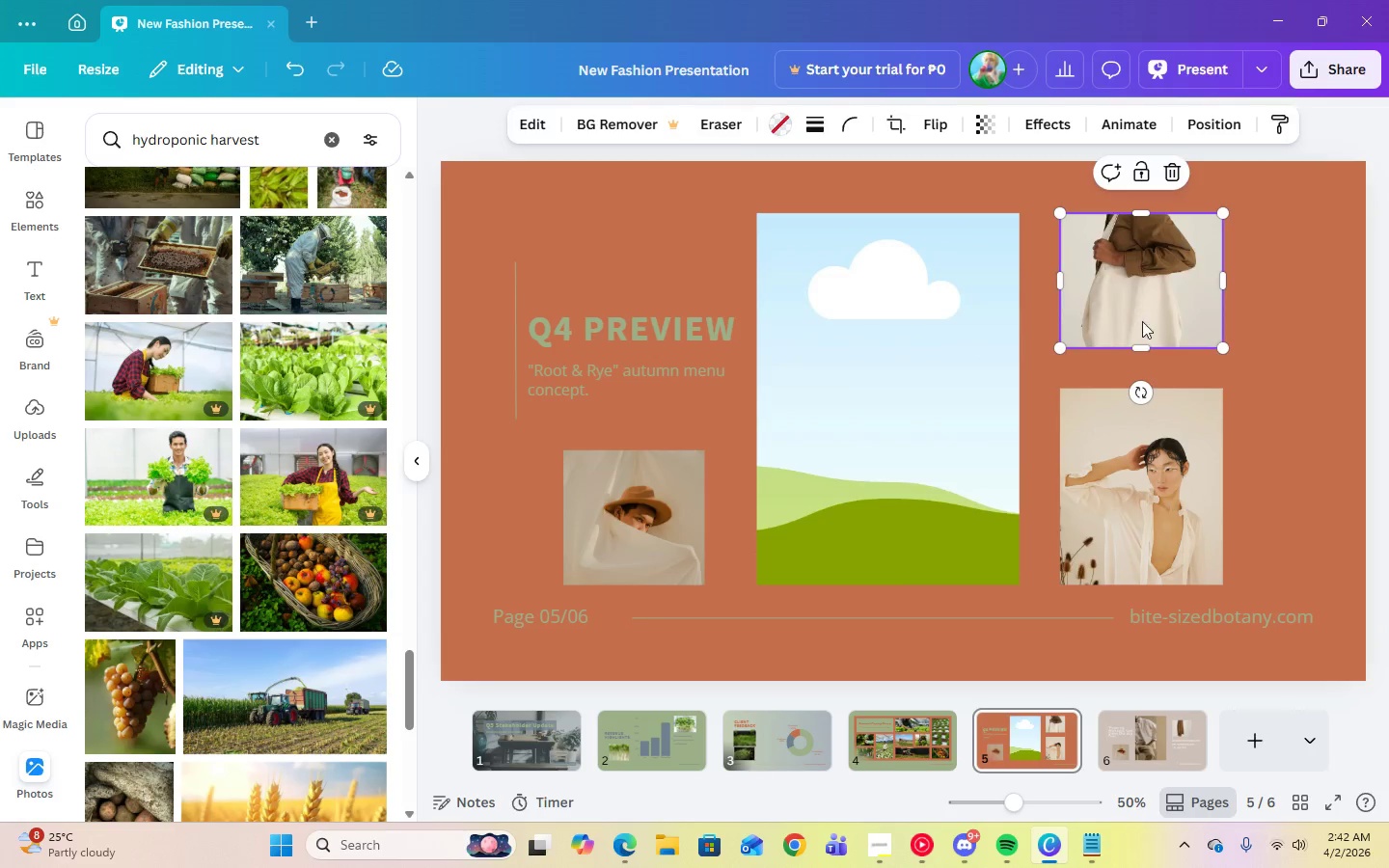 
key(Delete)
 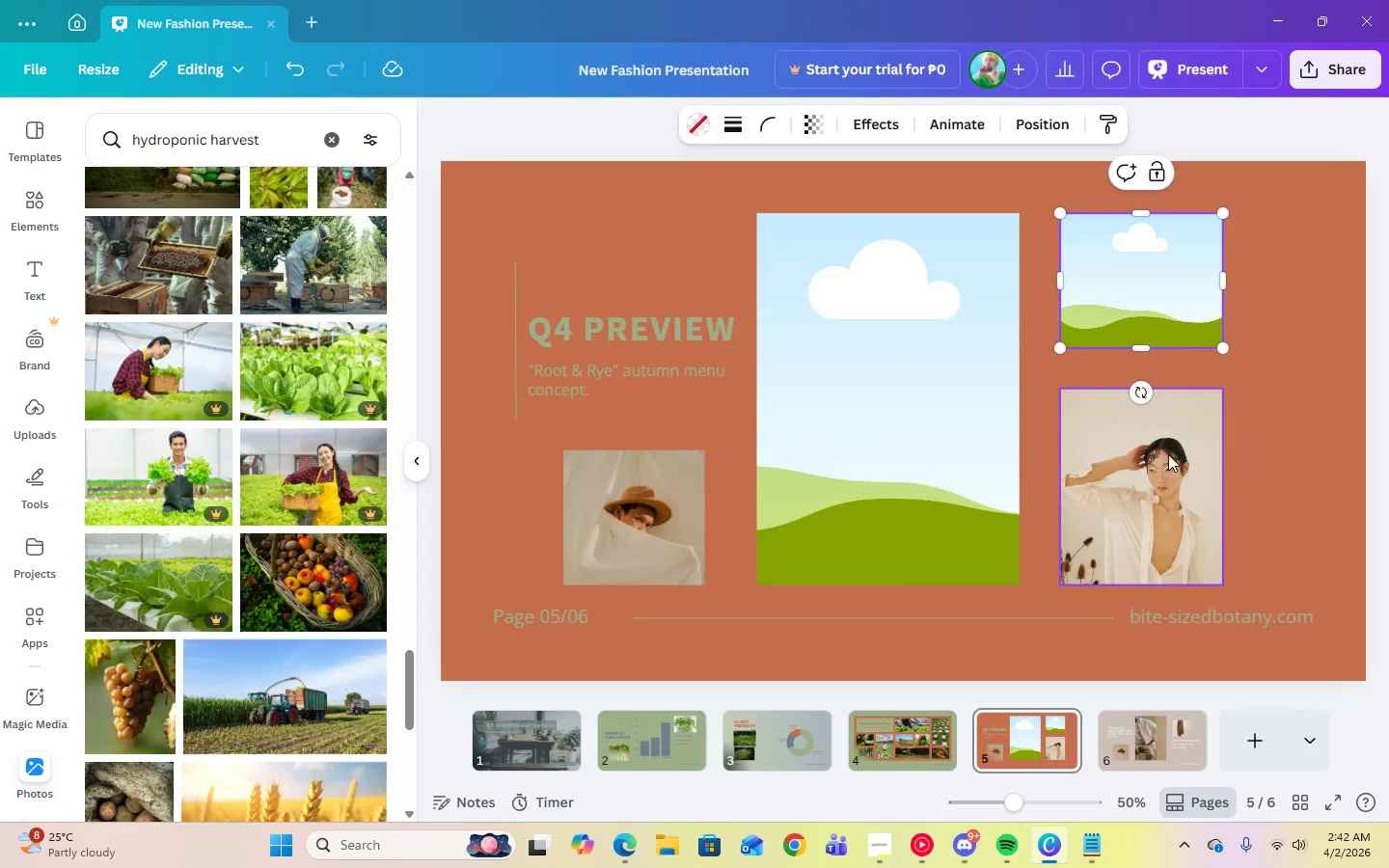 
double_click([1168, 454])
 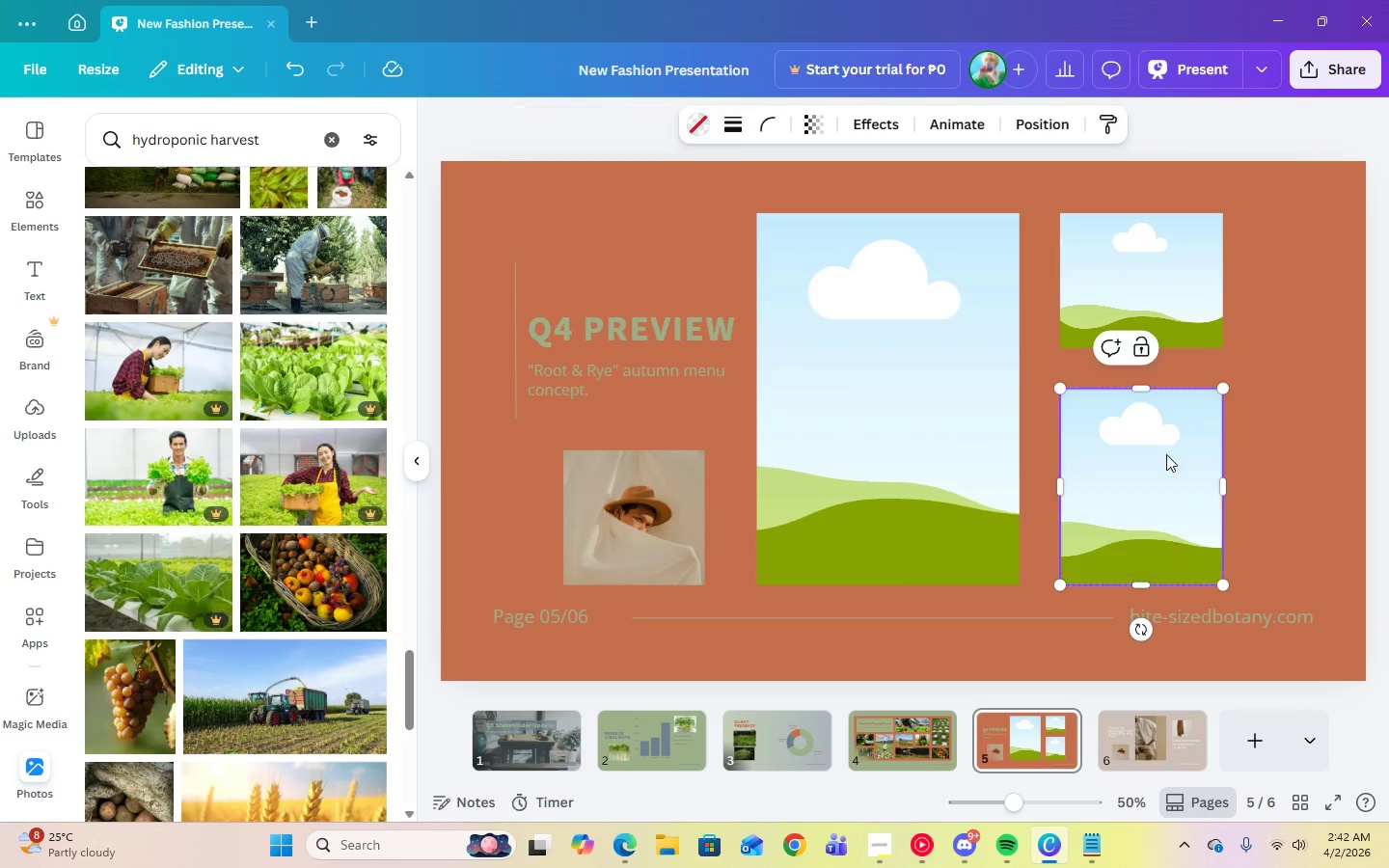 
key(Delete)
 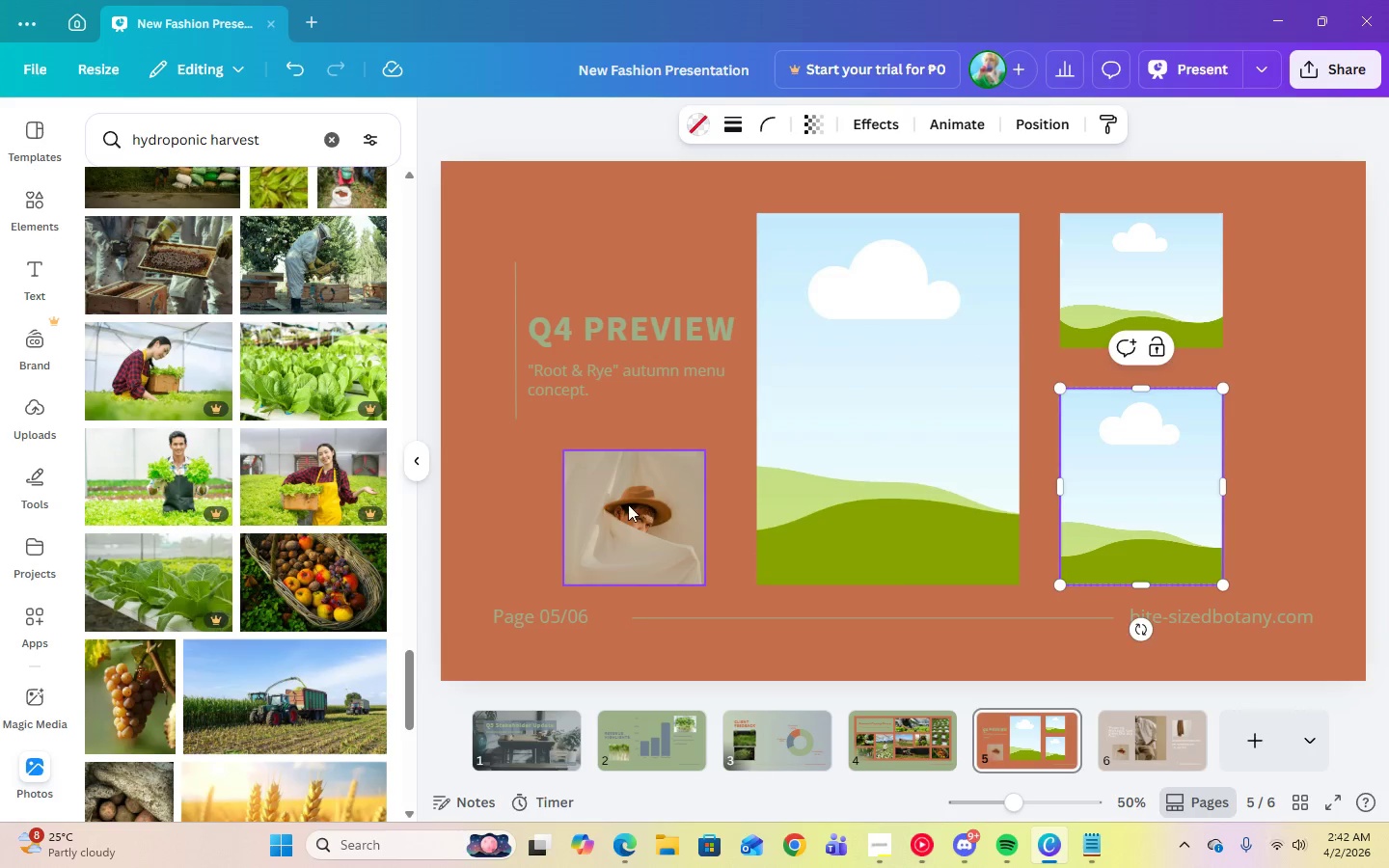 
left_click([628, 504])
 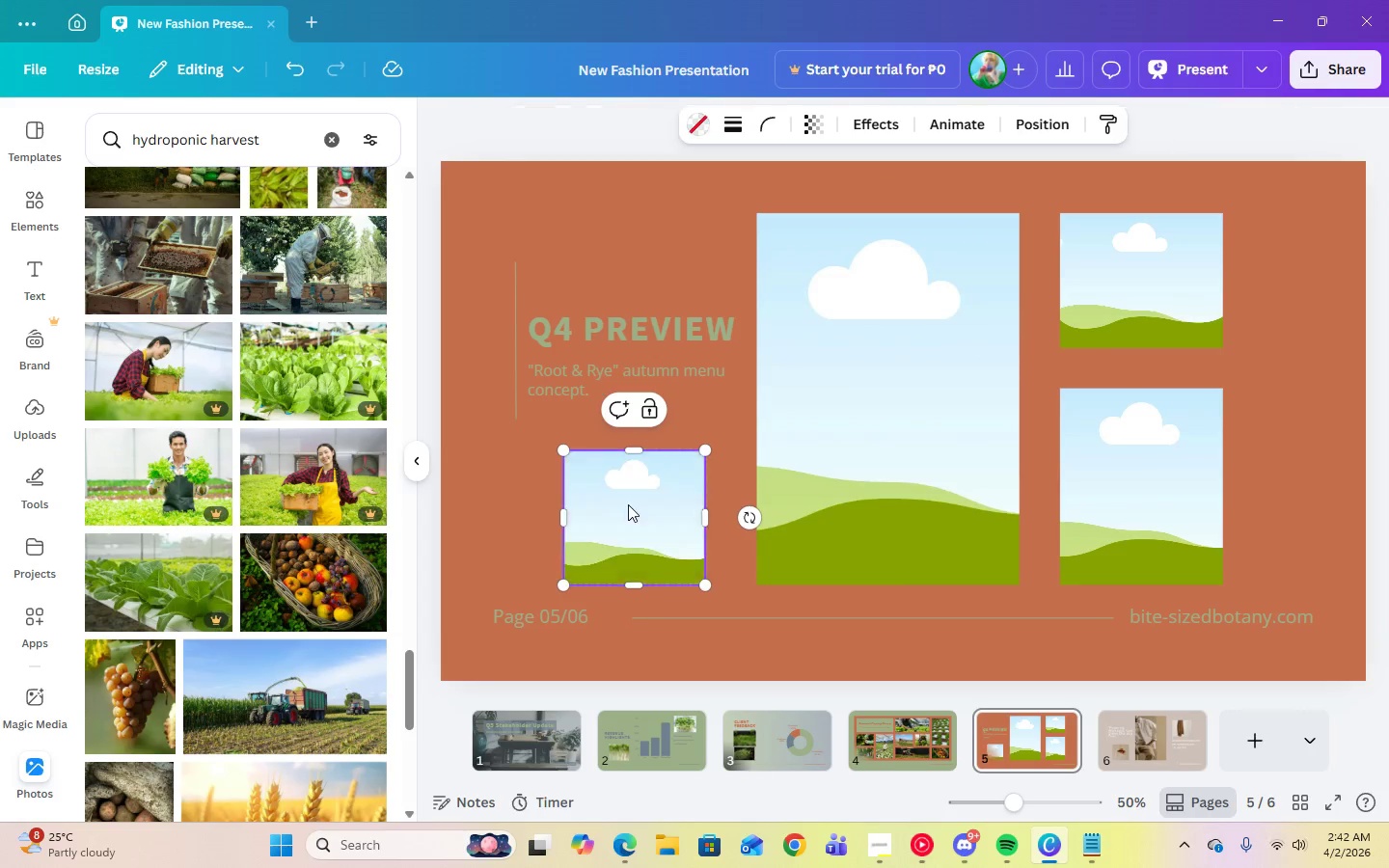 
key(Delete)
 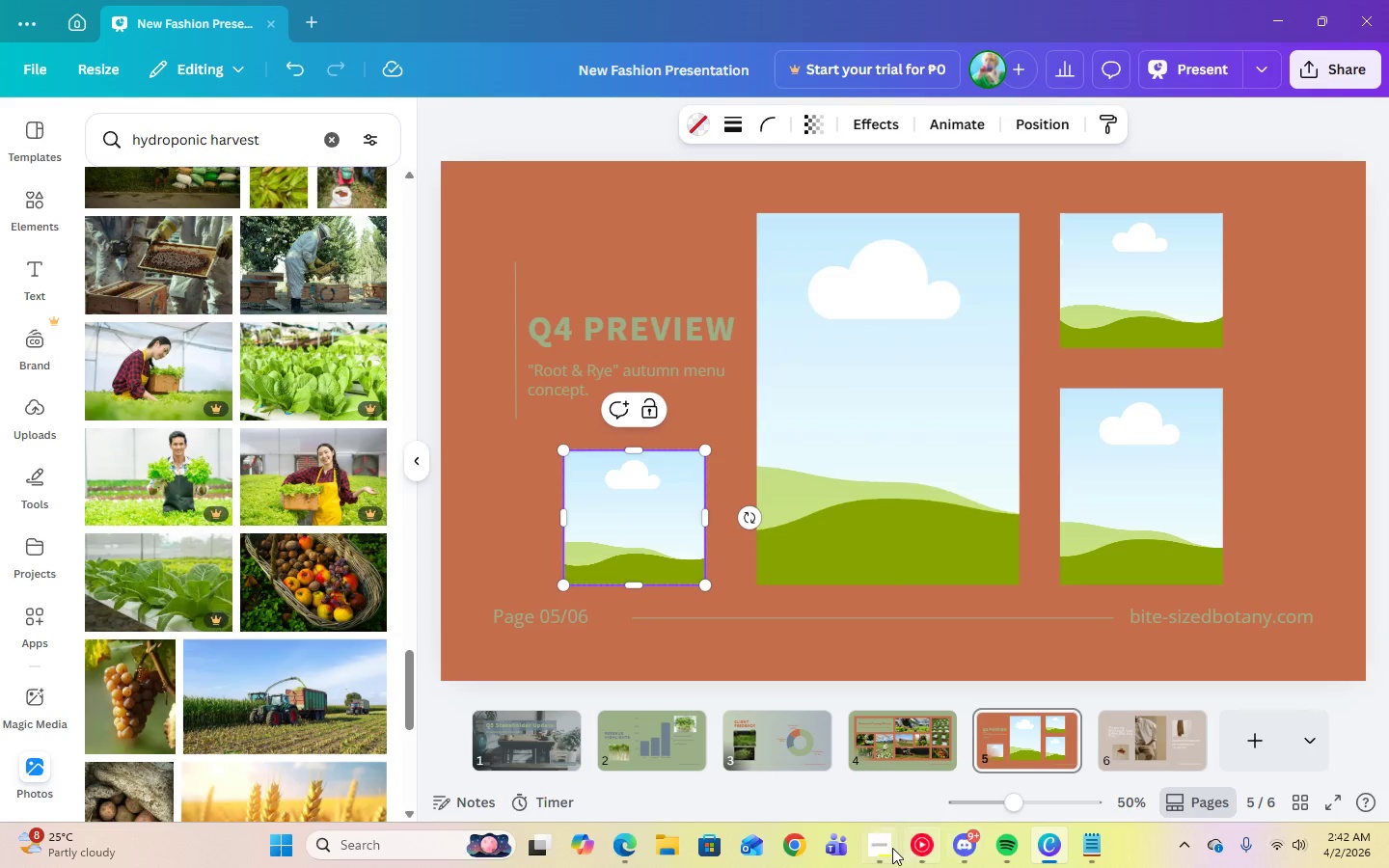 
left_click([892, 848])